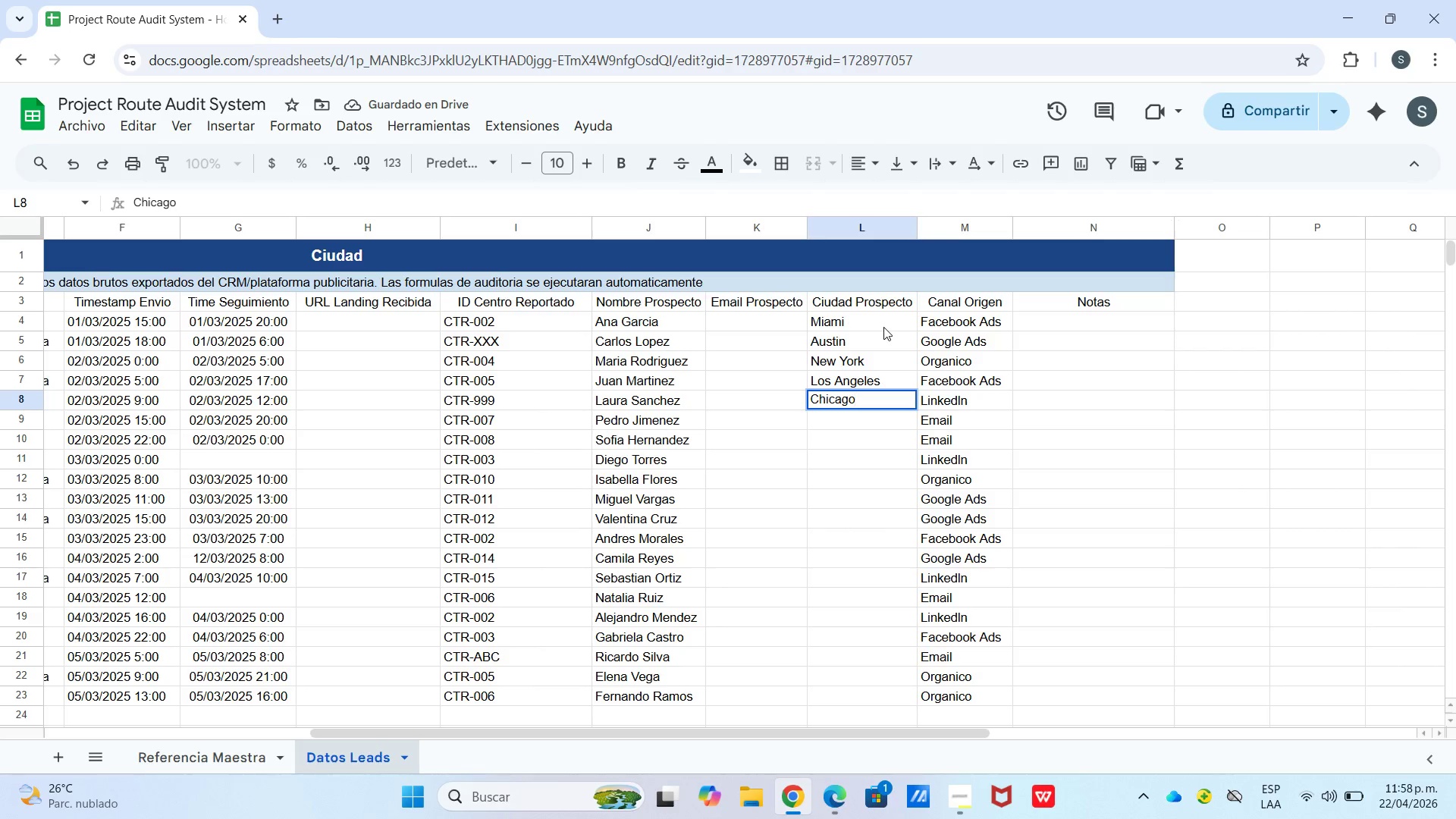 
key(Enter)
 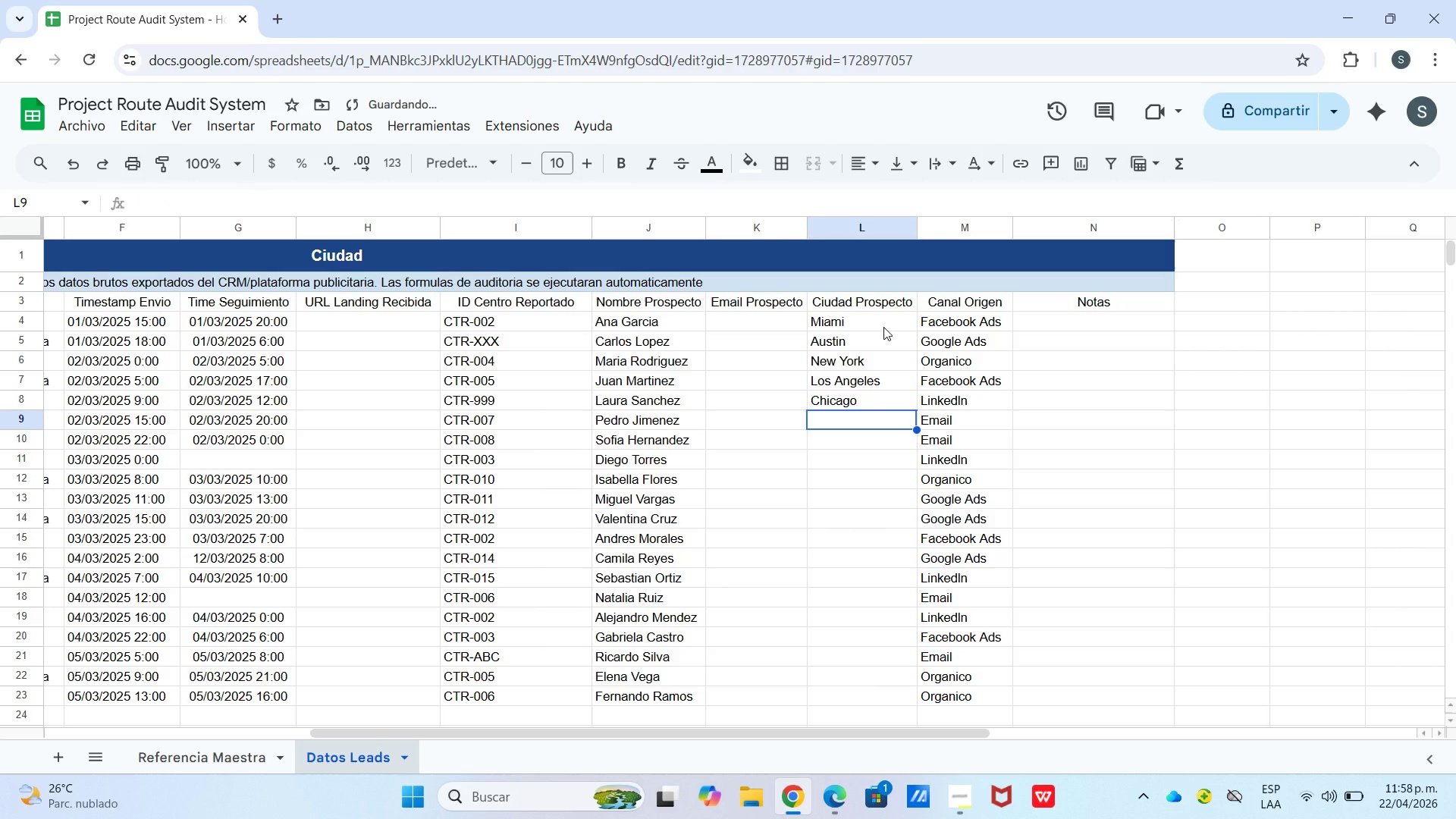 
type(Houston)
 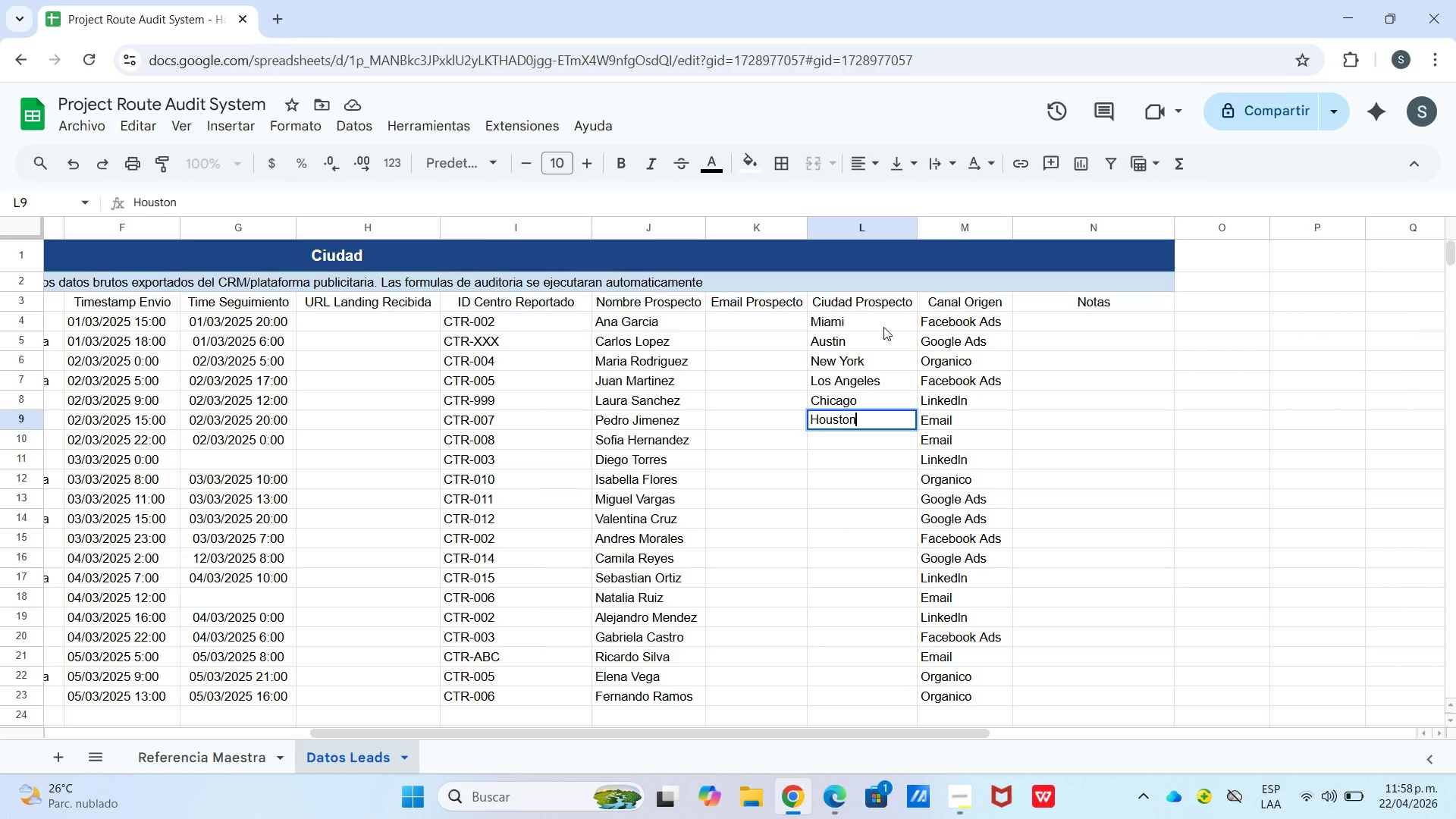 
key(Enter)
 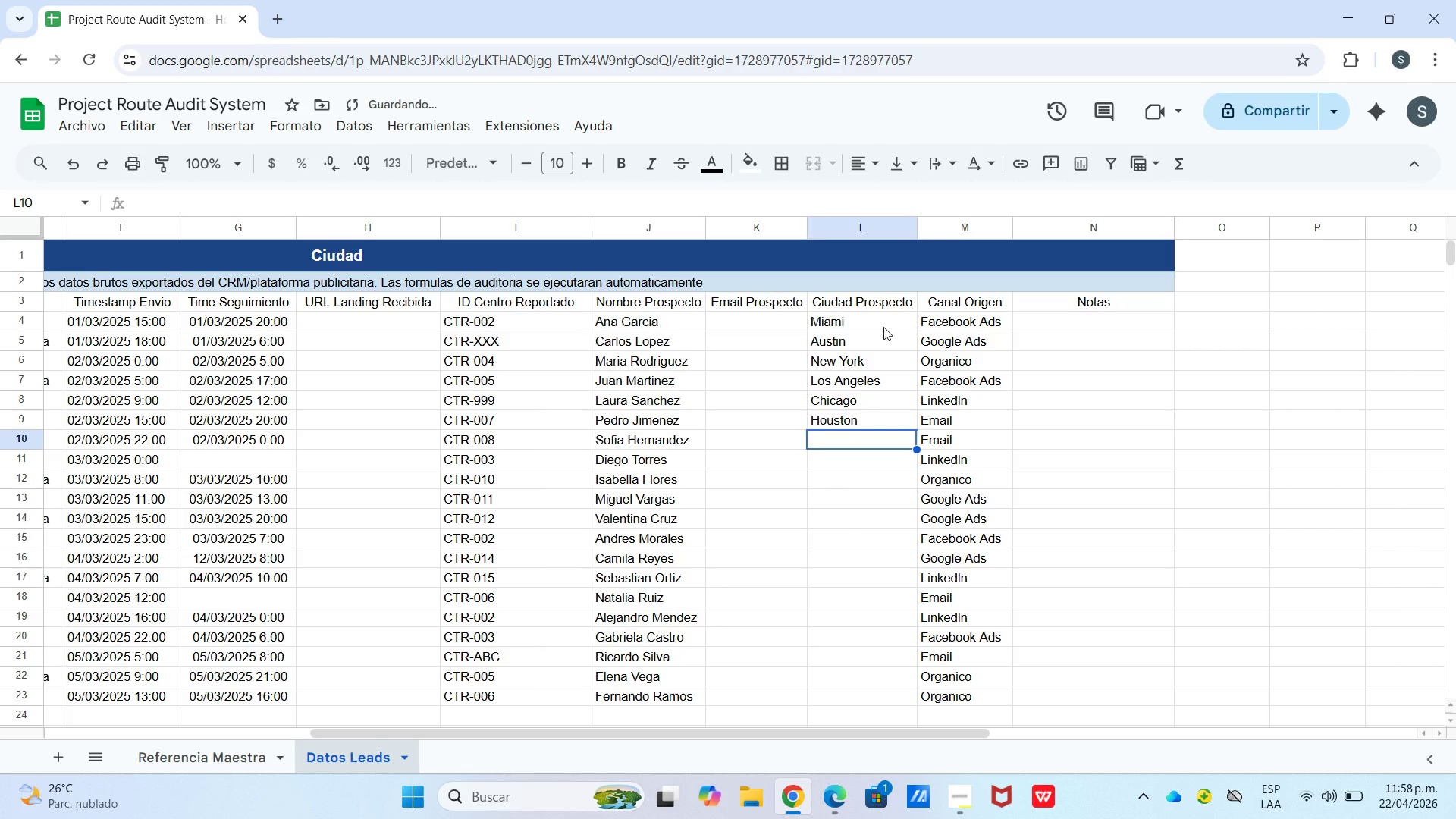 
type(Seattle)
 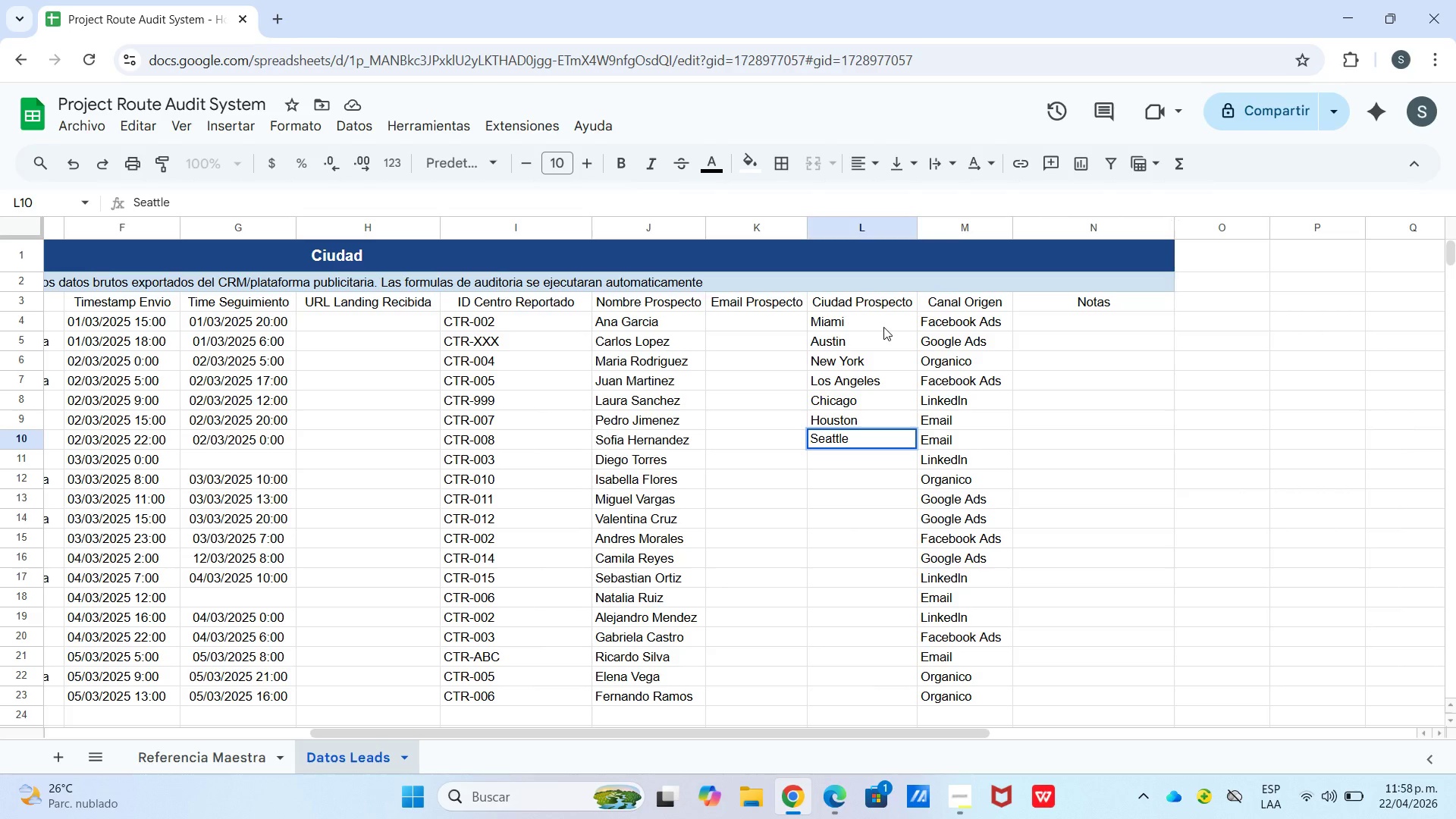 
key(Enter)
 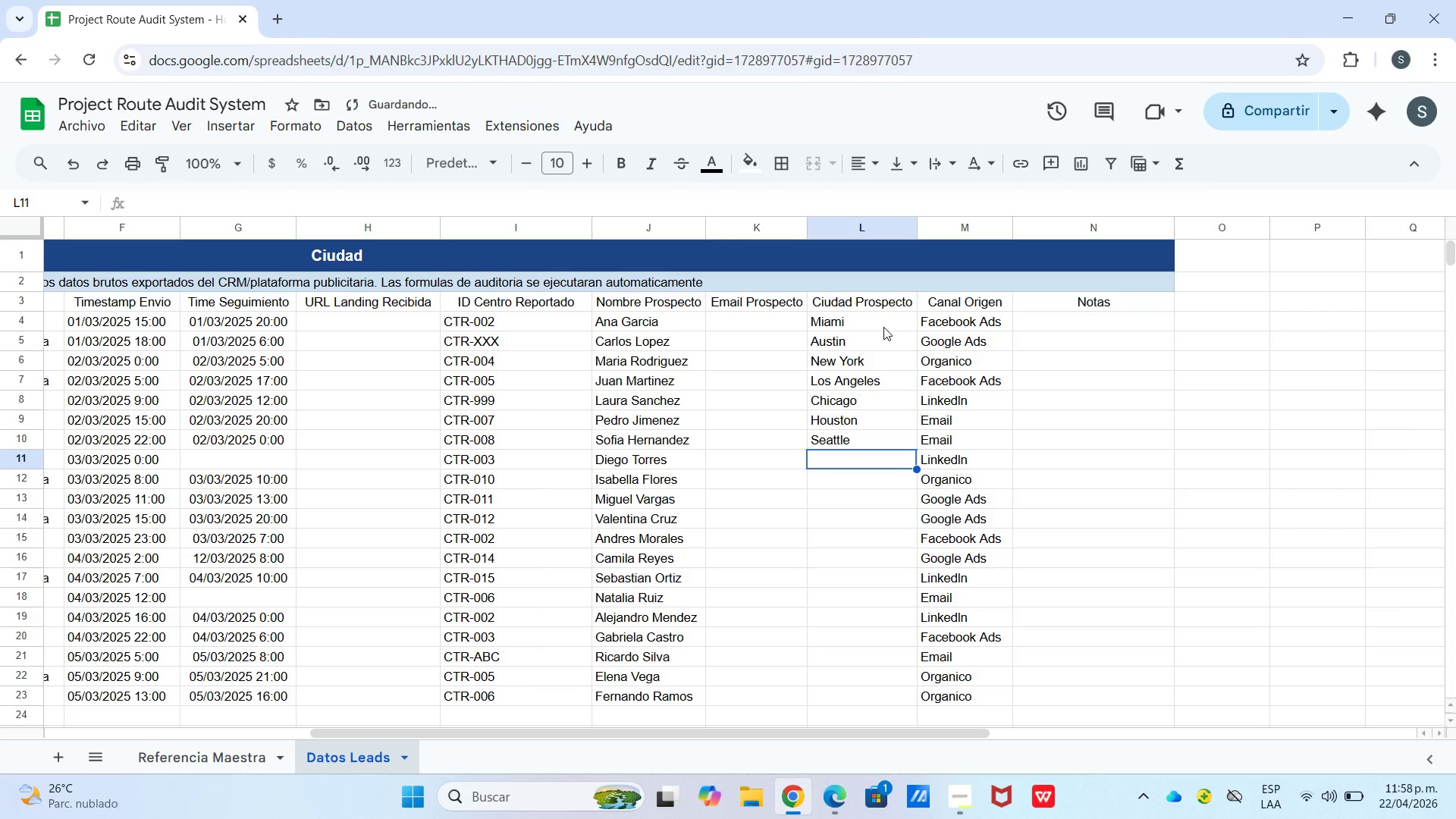 
type(Boston)
 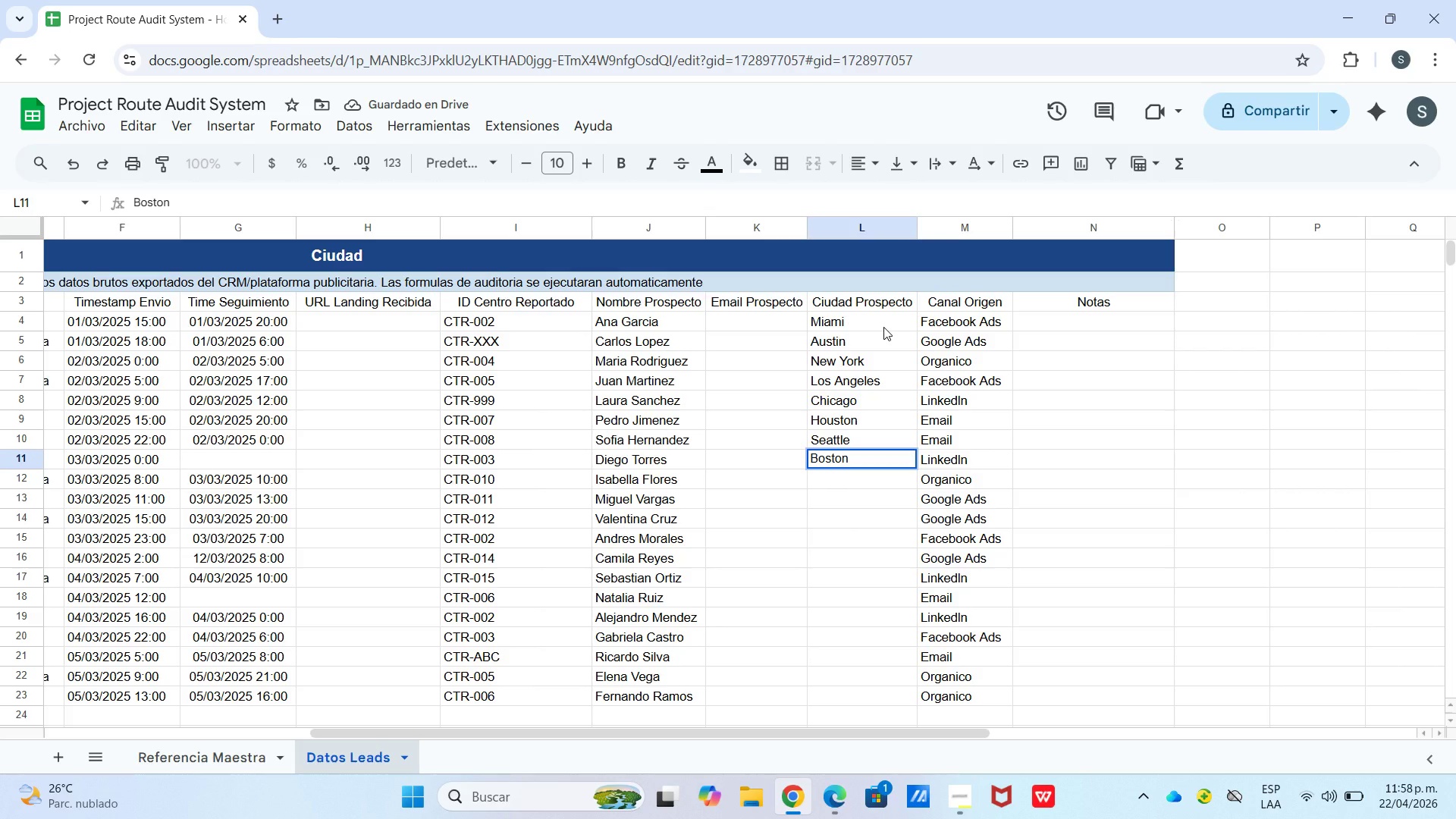 
key(Enter)
 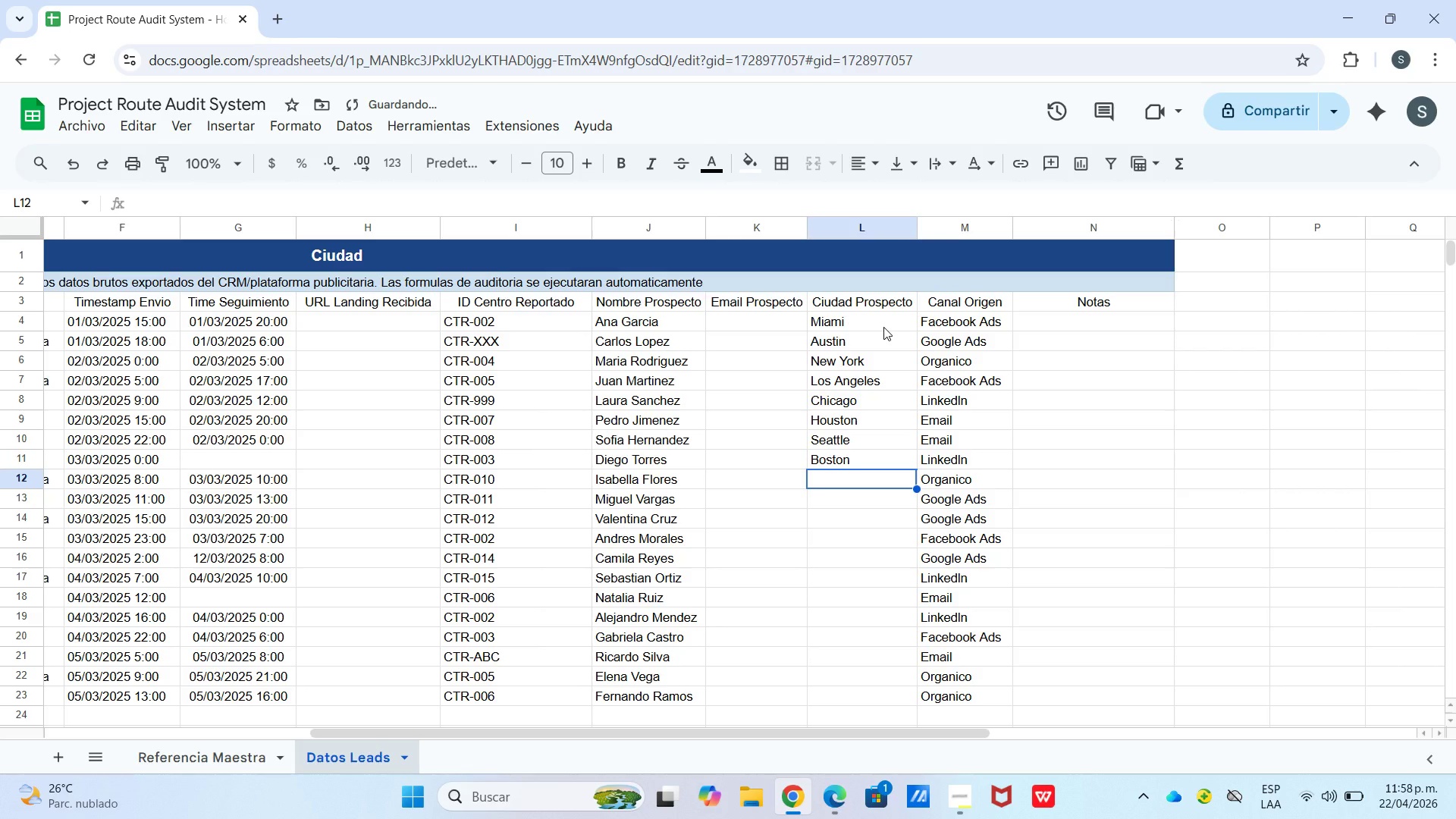 
type(Denver)
 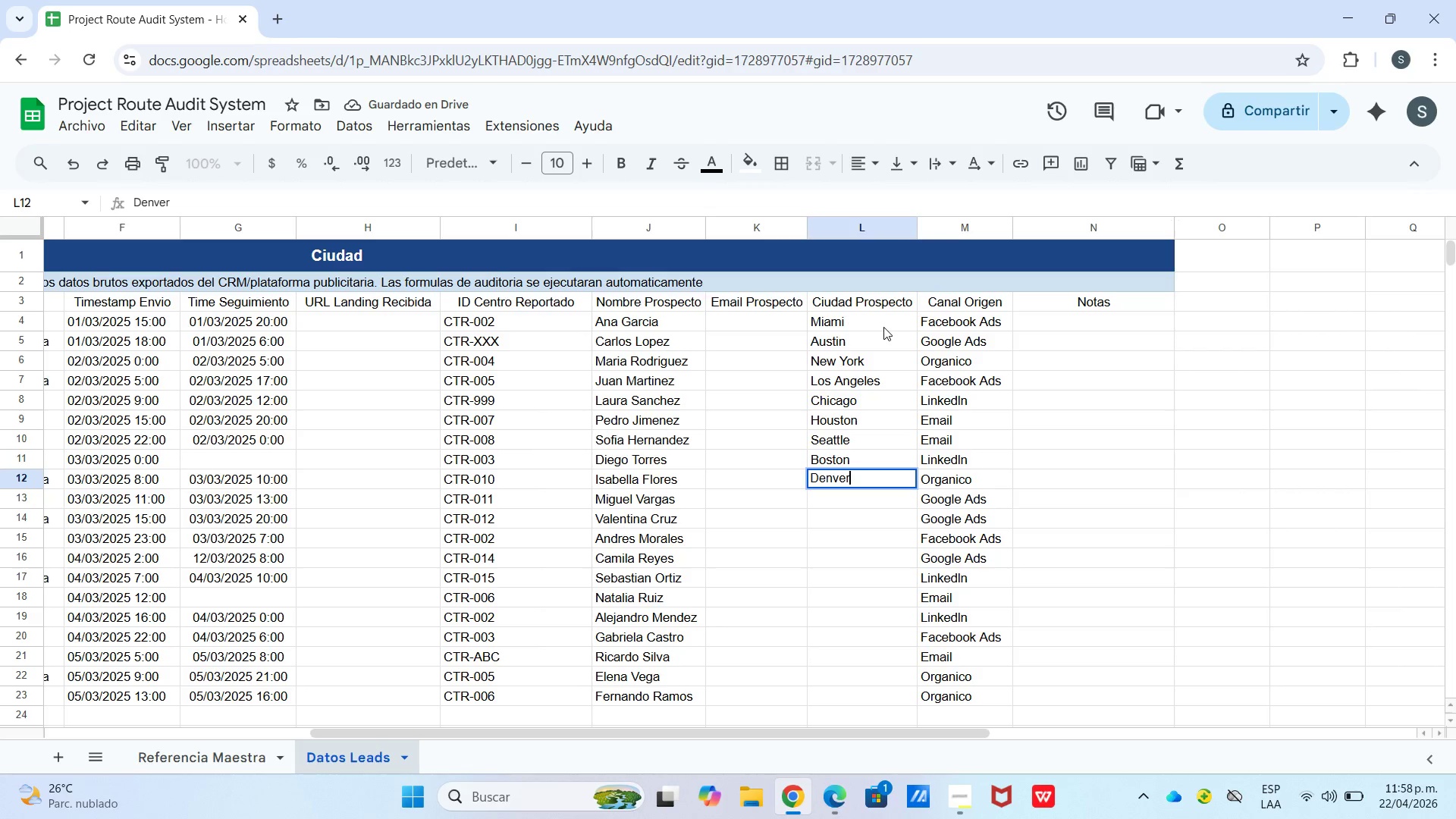 
key(Enter)
 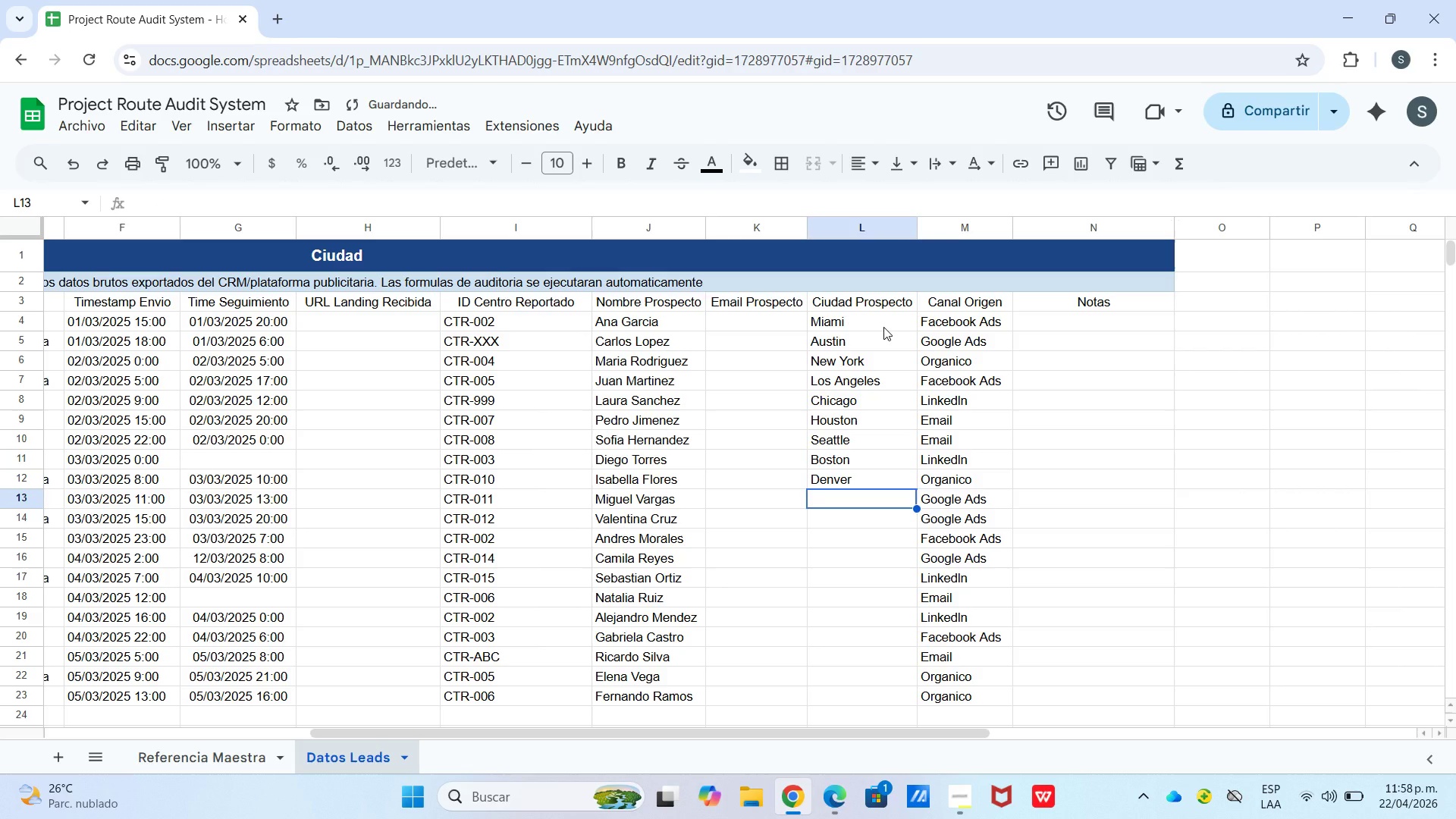 
type(Phoenix)
 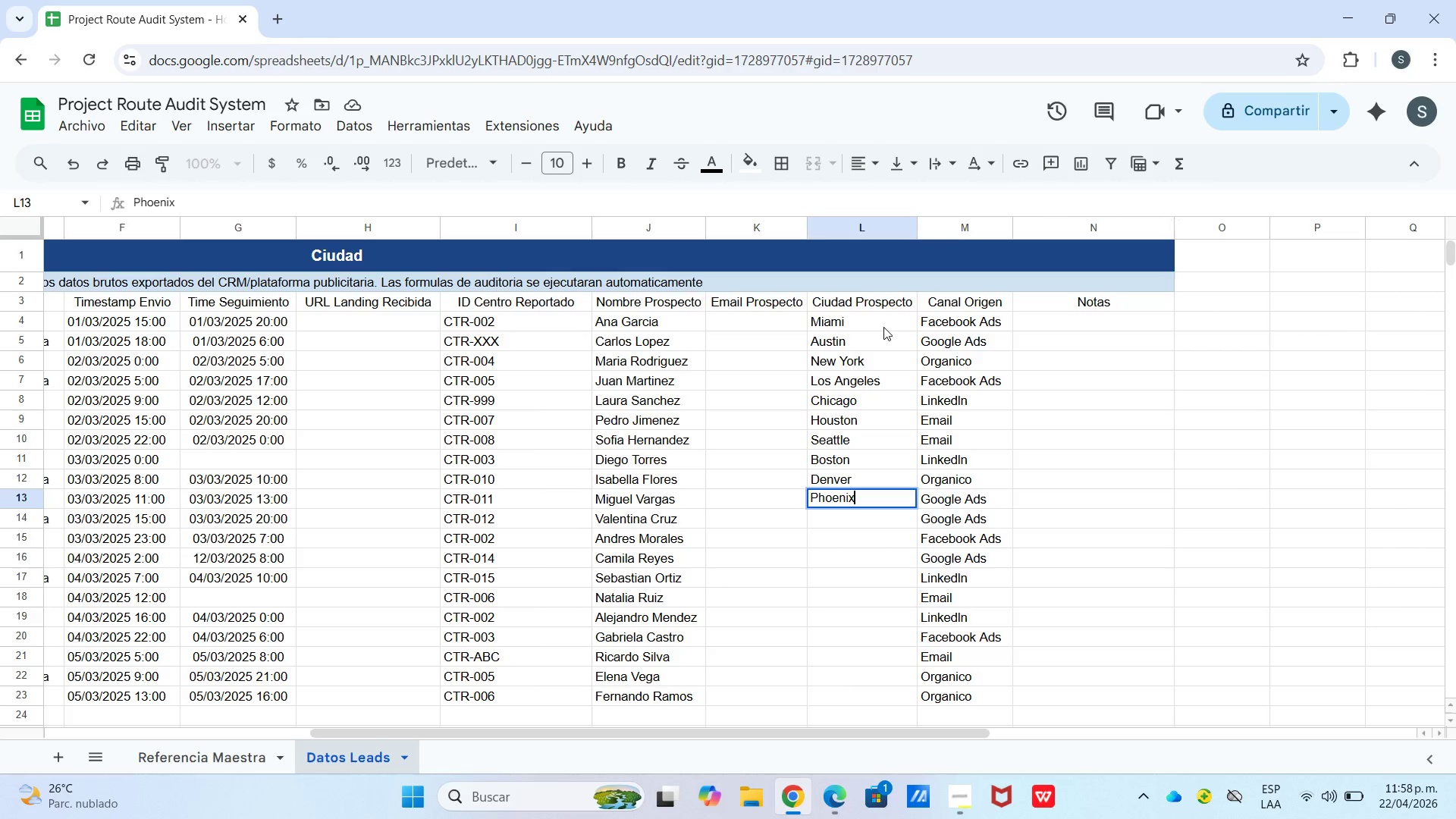 
wait(7.12)
 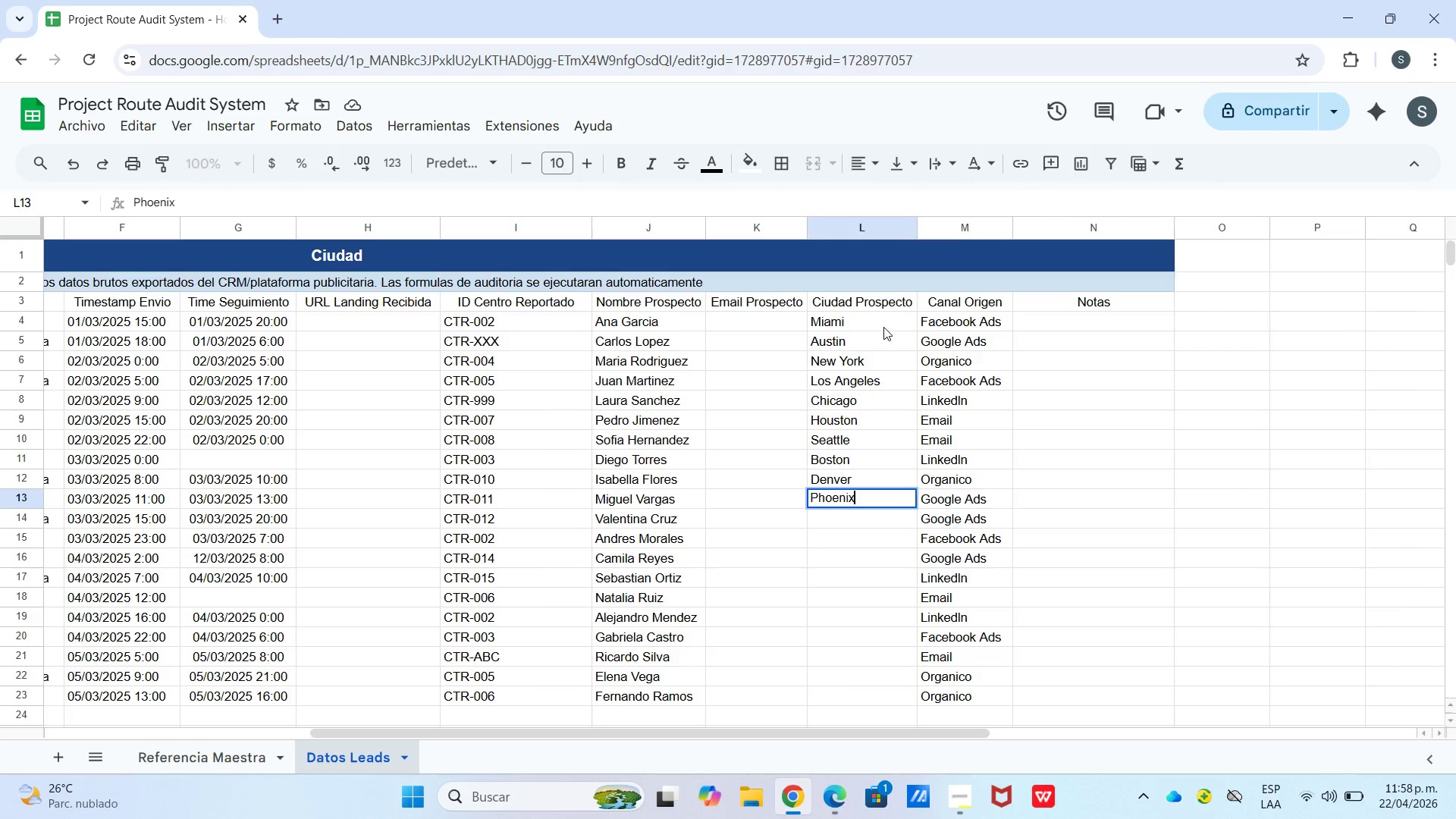 
key(Enter)
 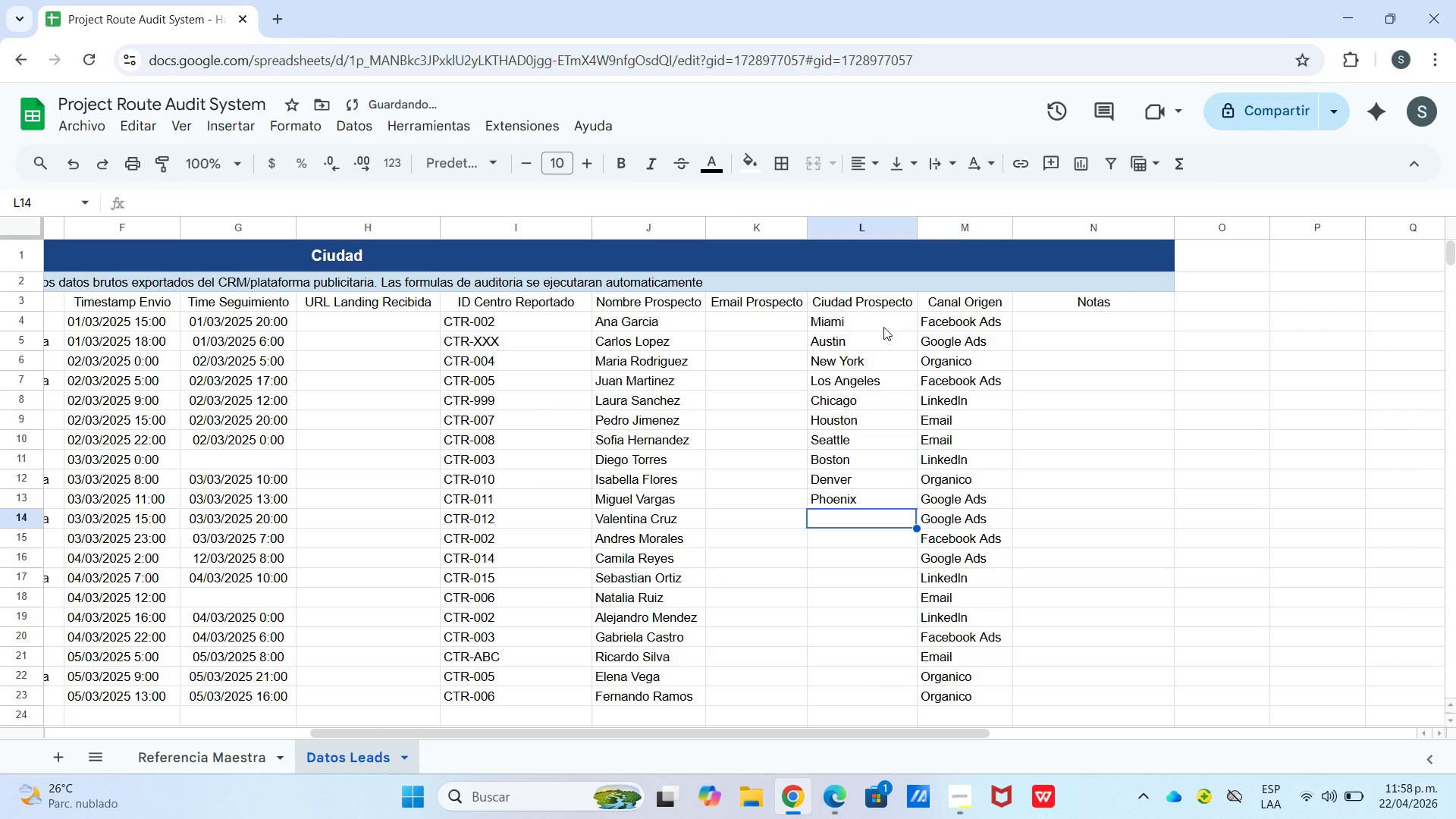 
type(San Francisco)
 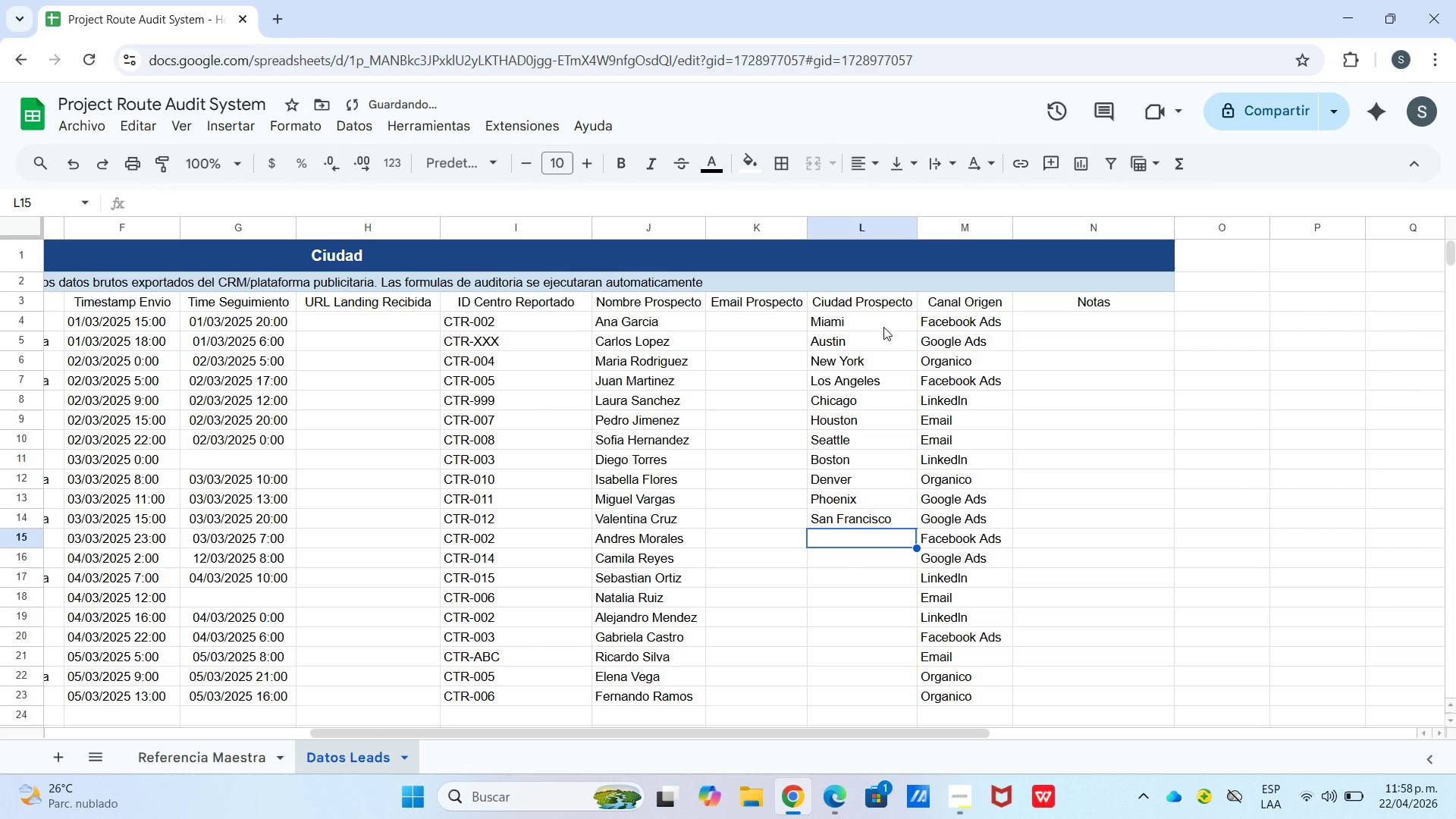 
 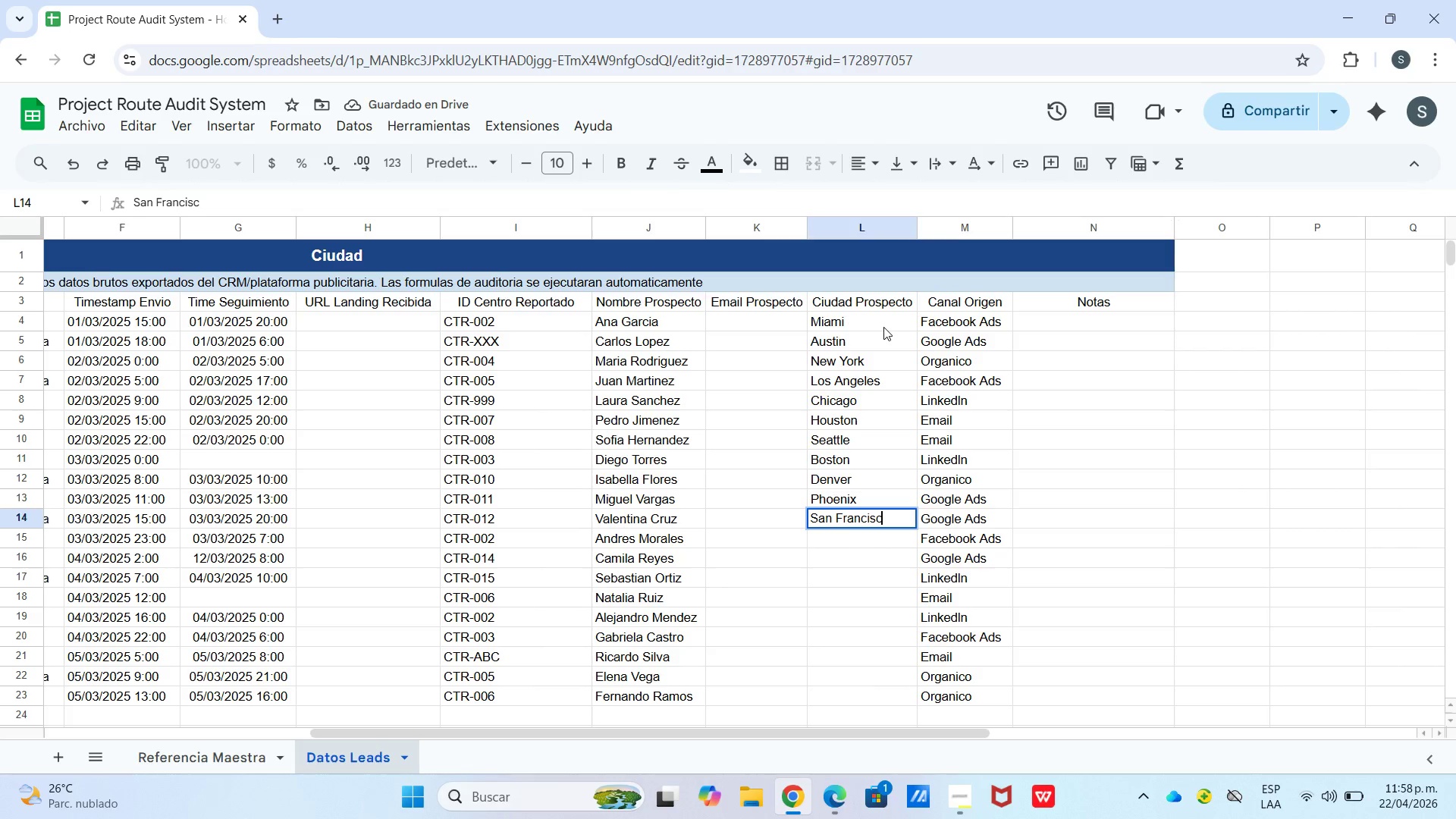 
key(Enter)
 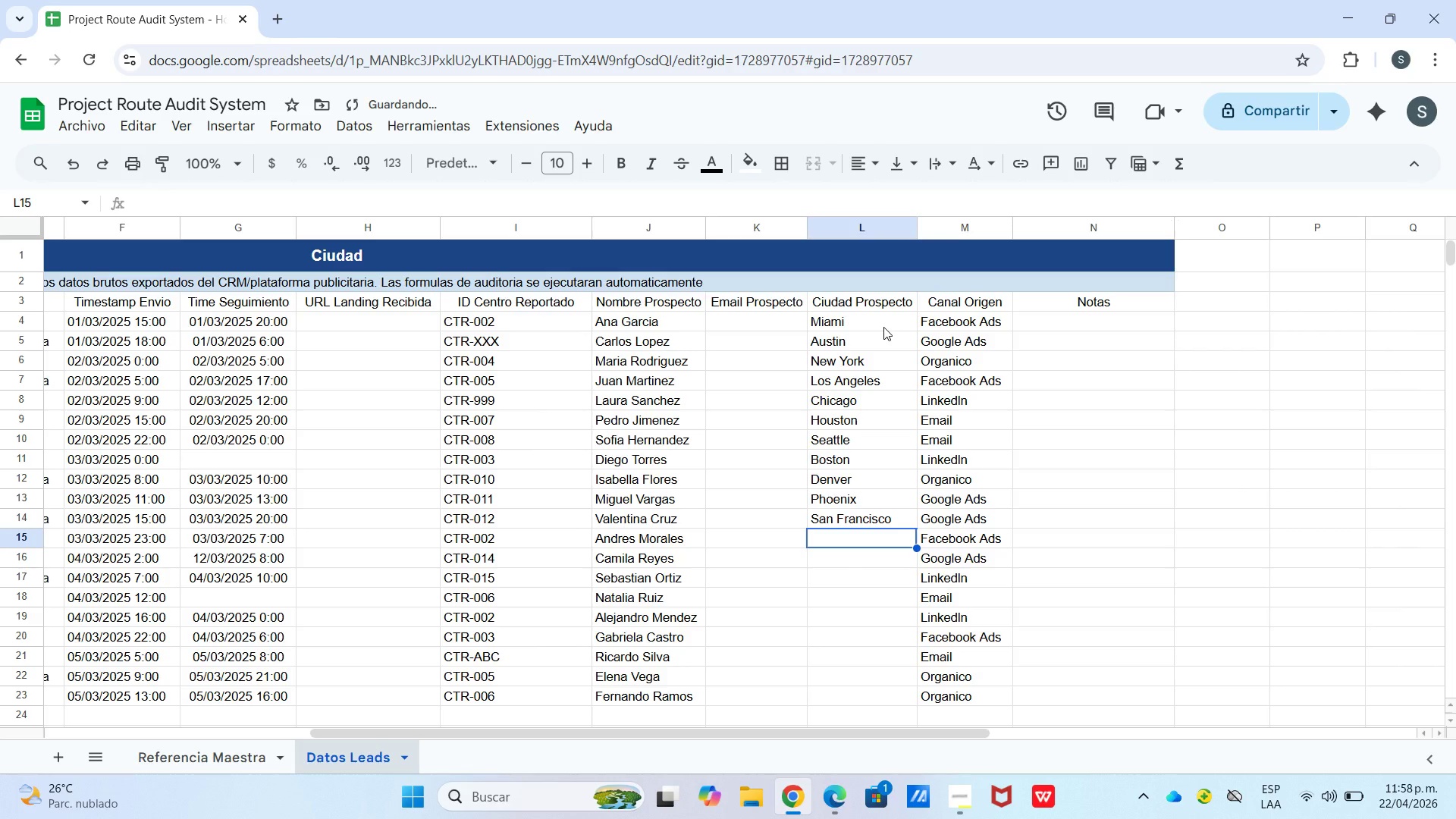 
type(Ata)
key(Backspace)
type(lanta)
 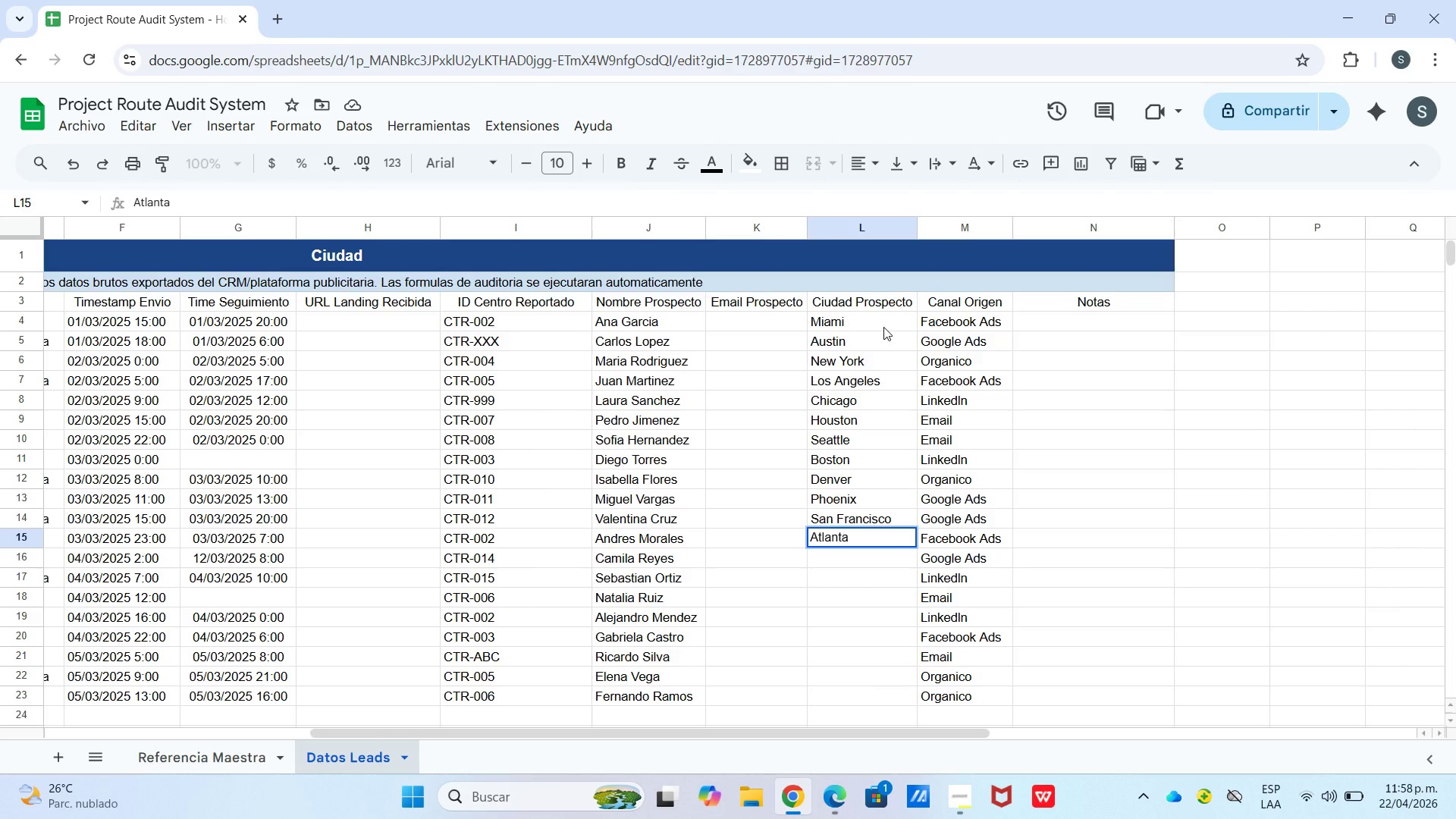 
key(Enter)
 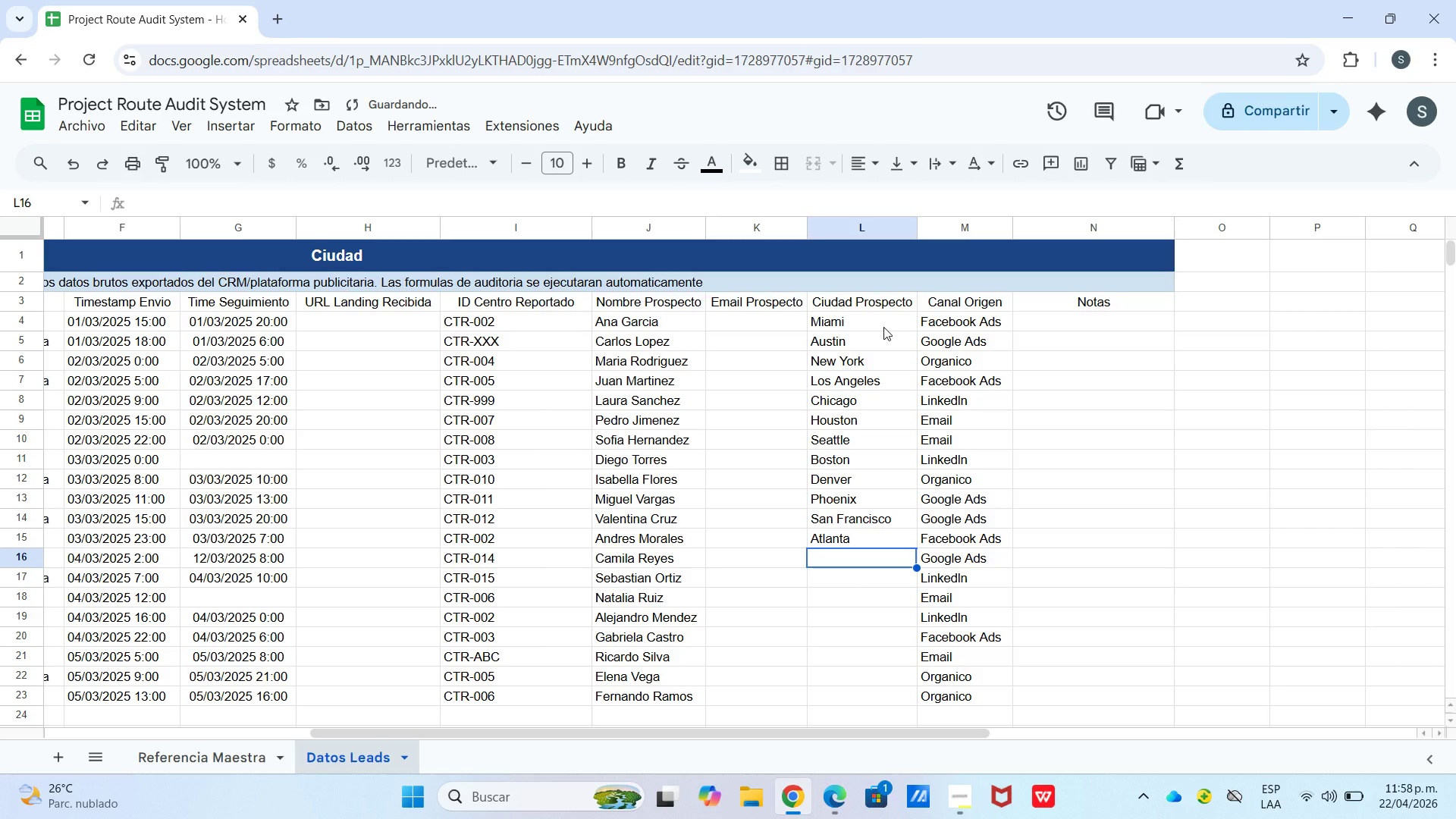 
type(Portland)
 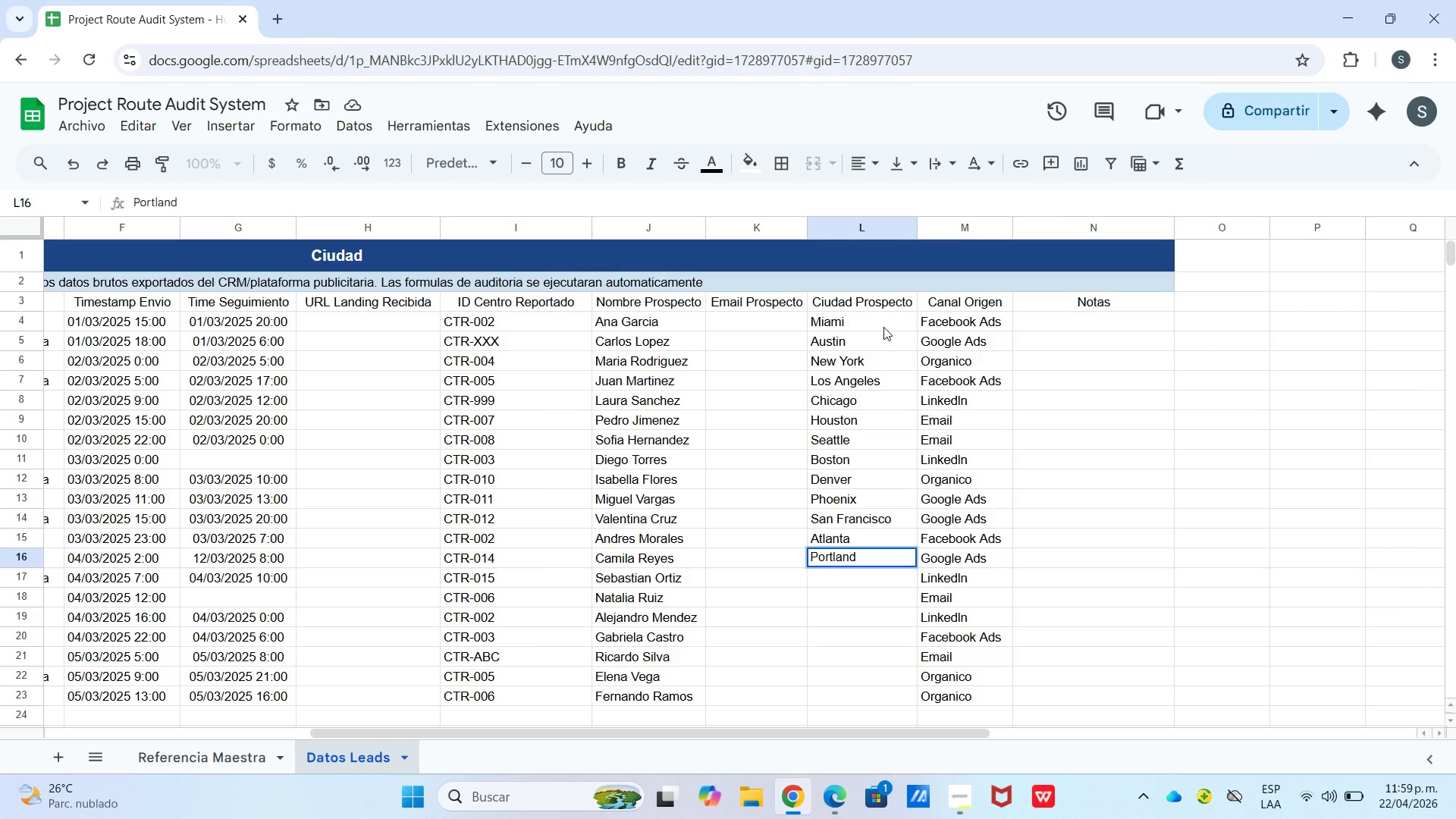 
key(Enter)
 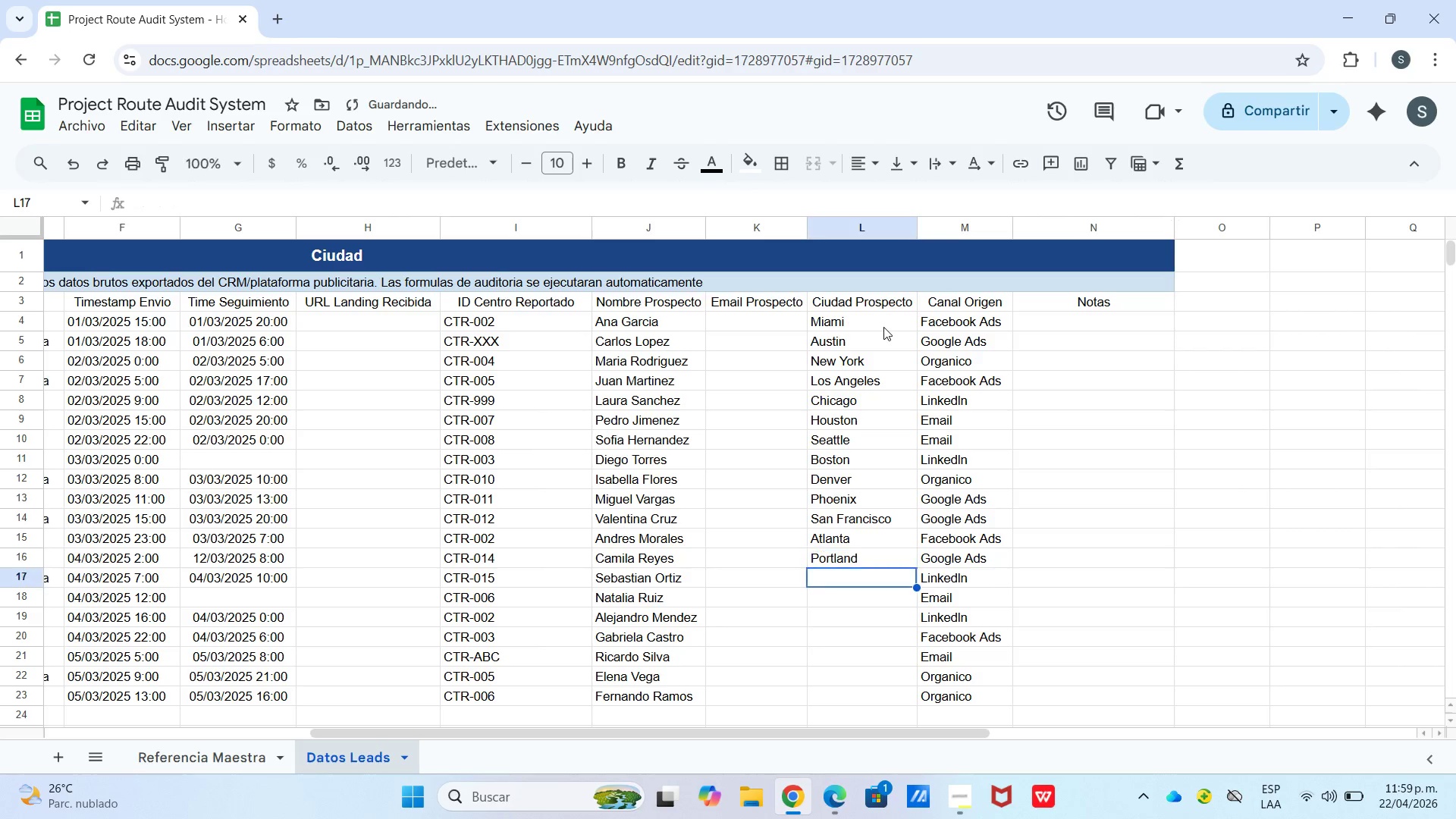 
type(Nashville)
 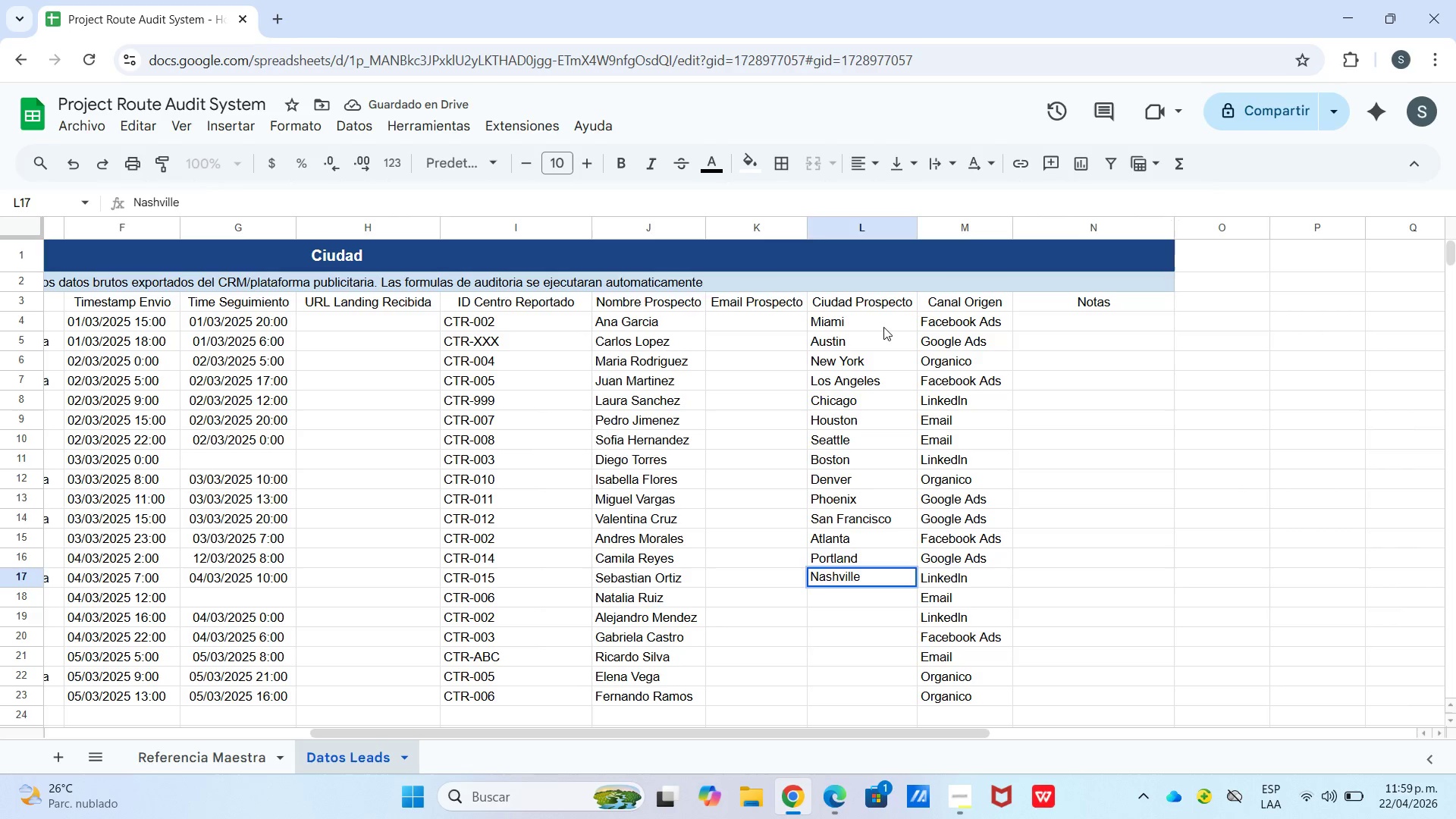 
key(Enter)
 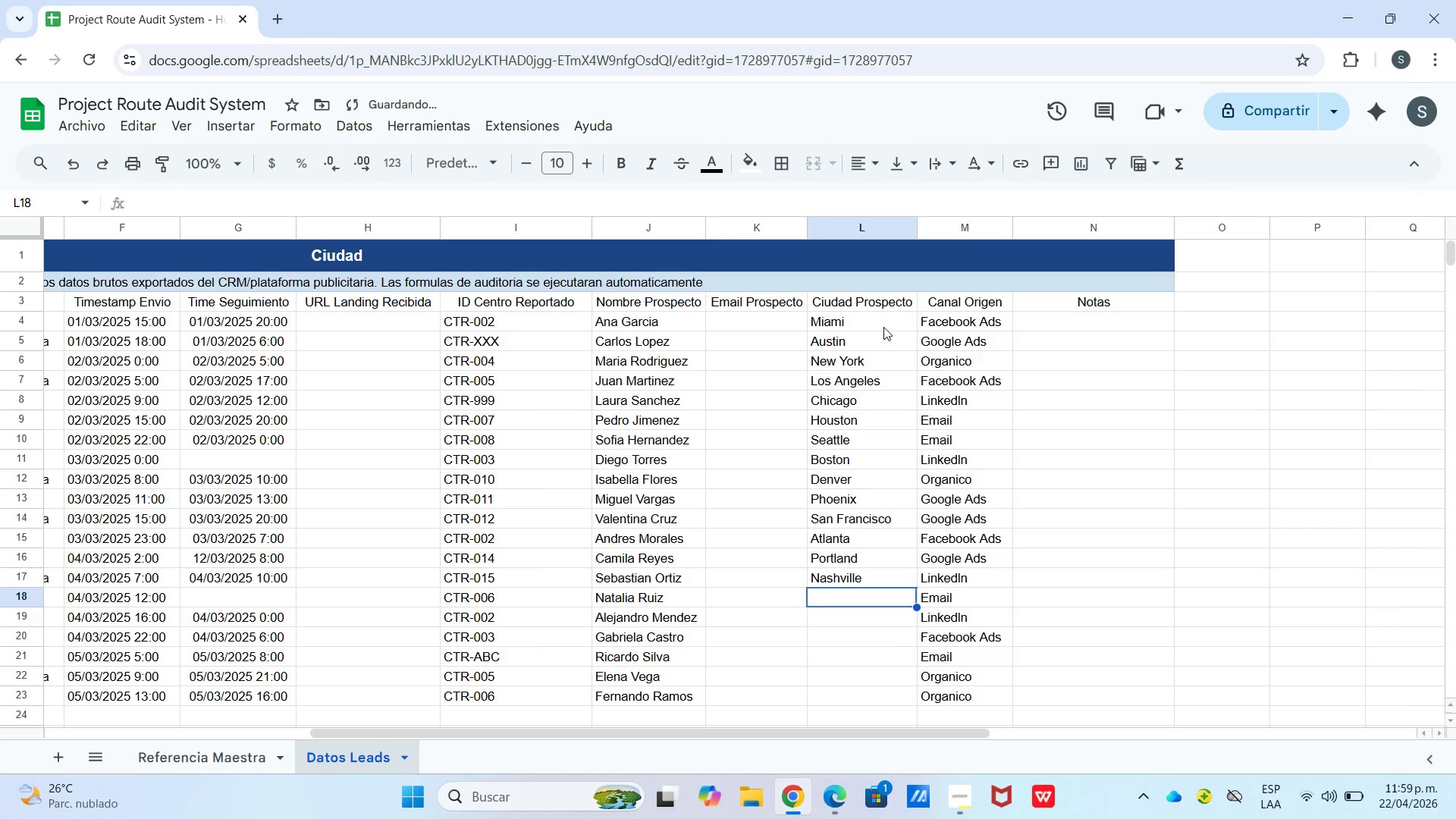 
type(San Diego)
 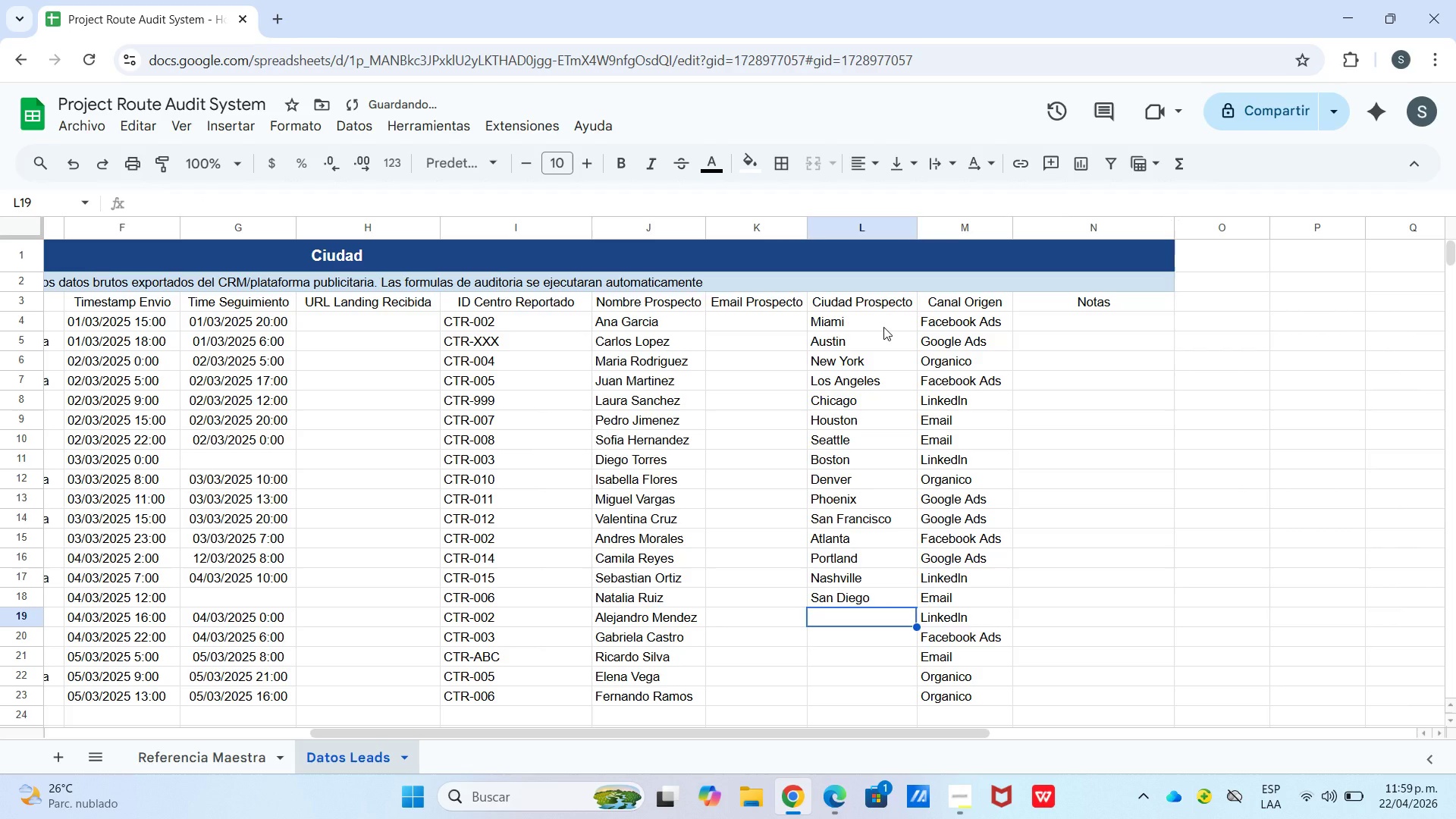 
 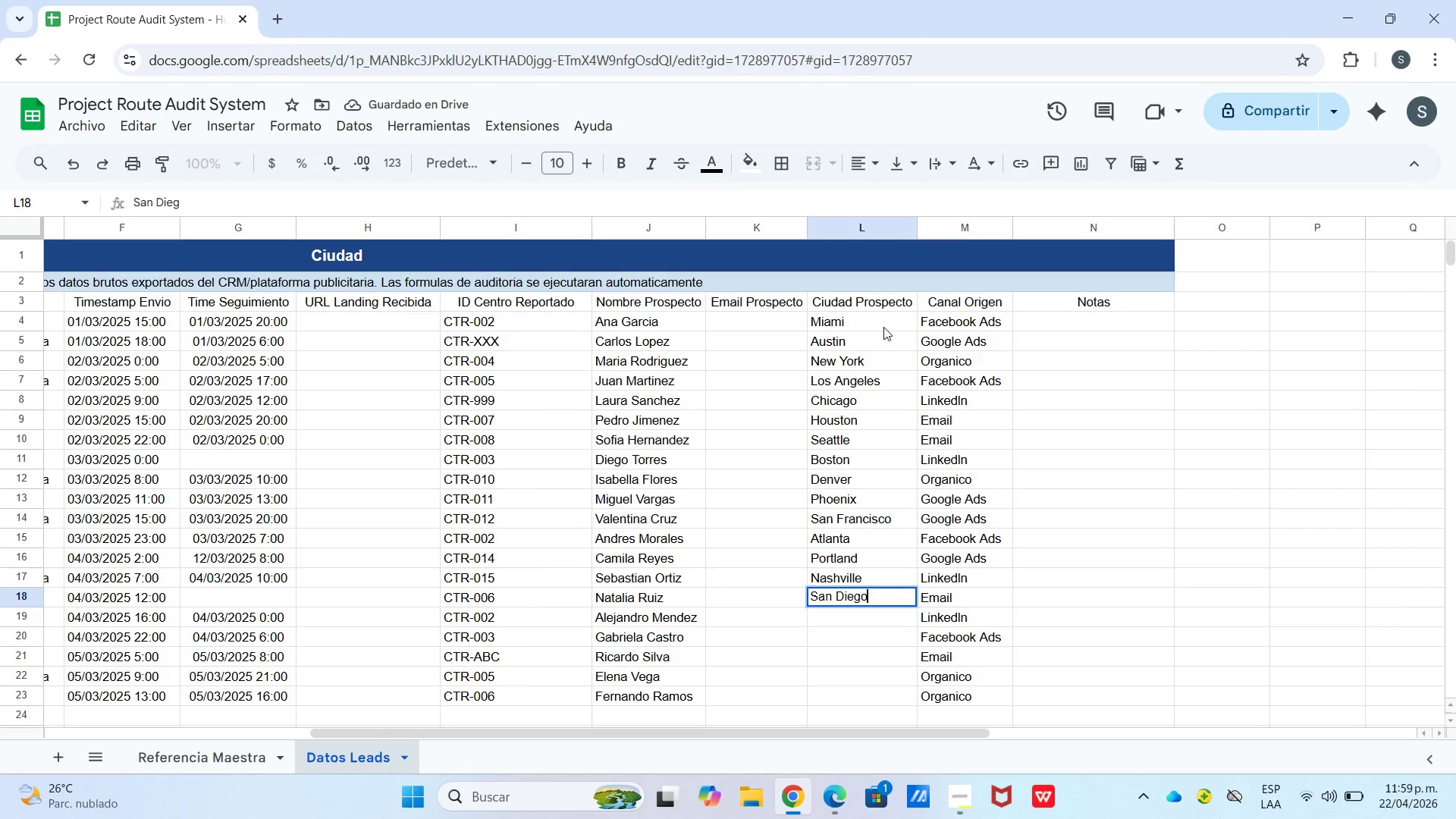 
key(Enter)
 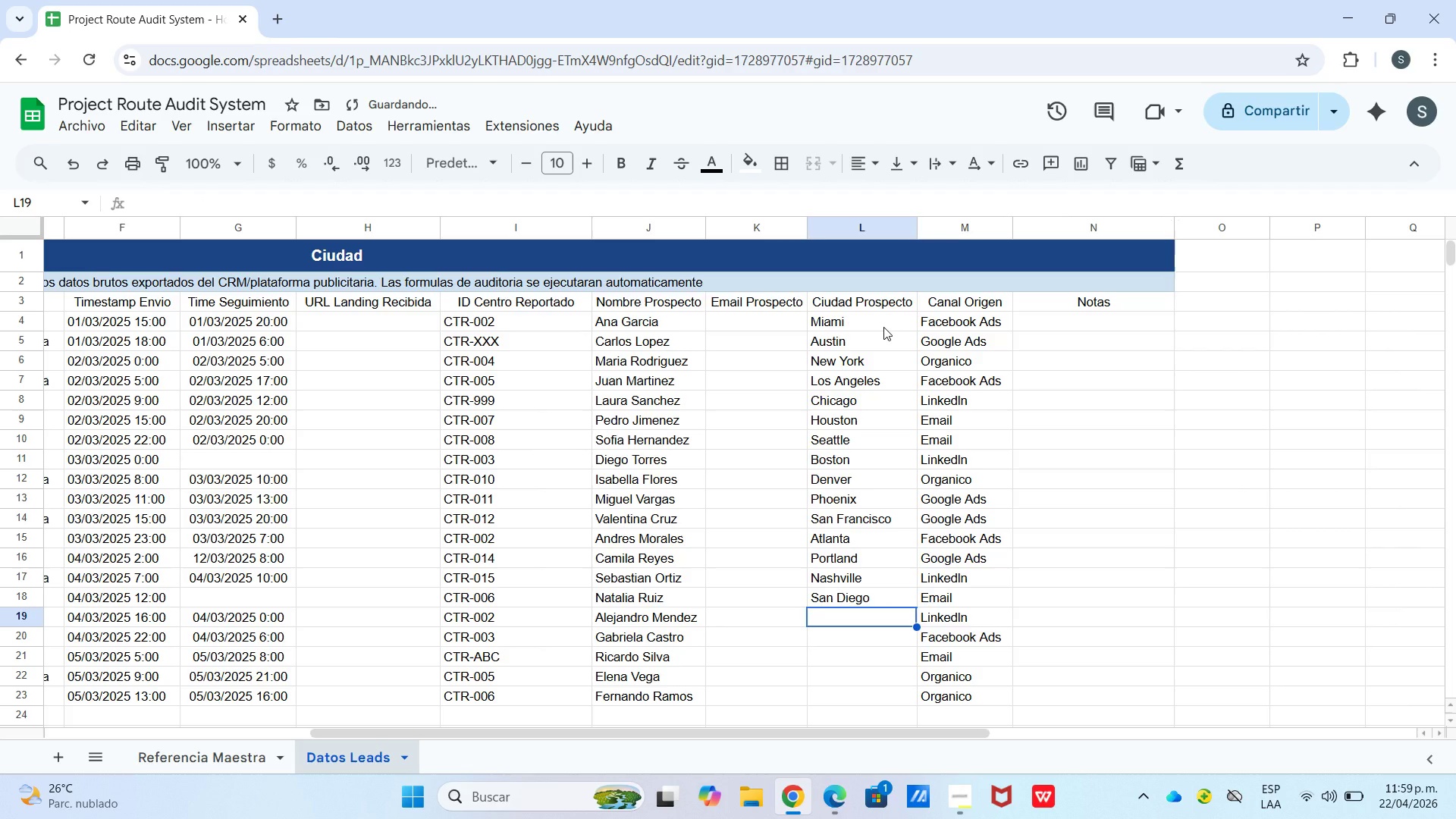 
type(Charlotte)
 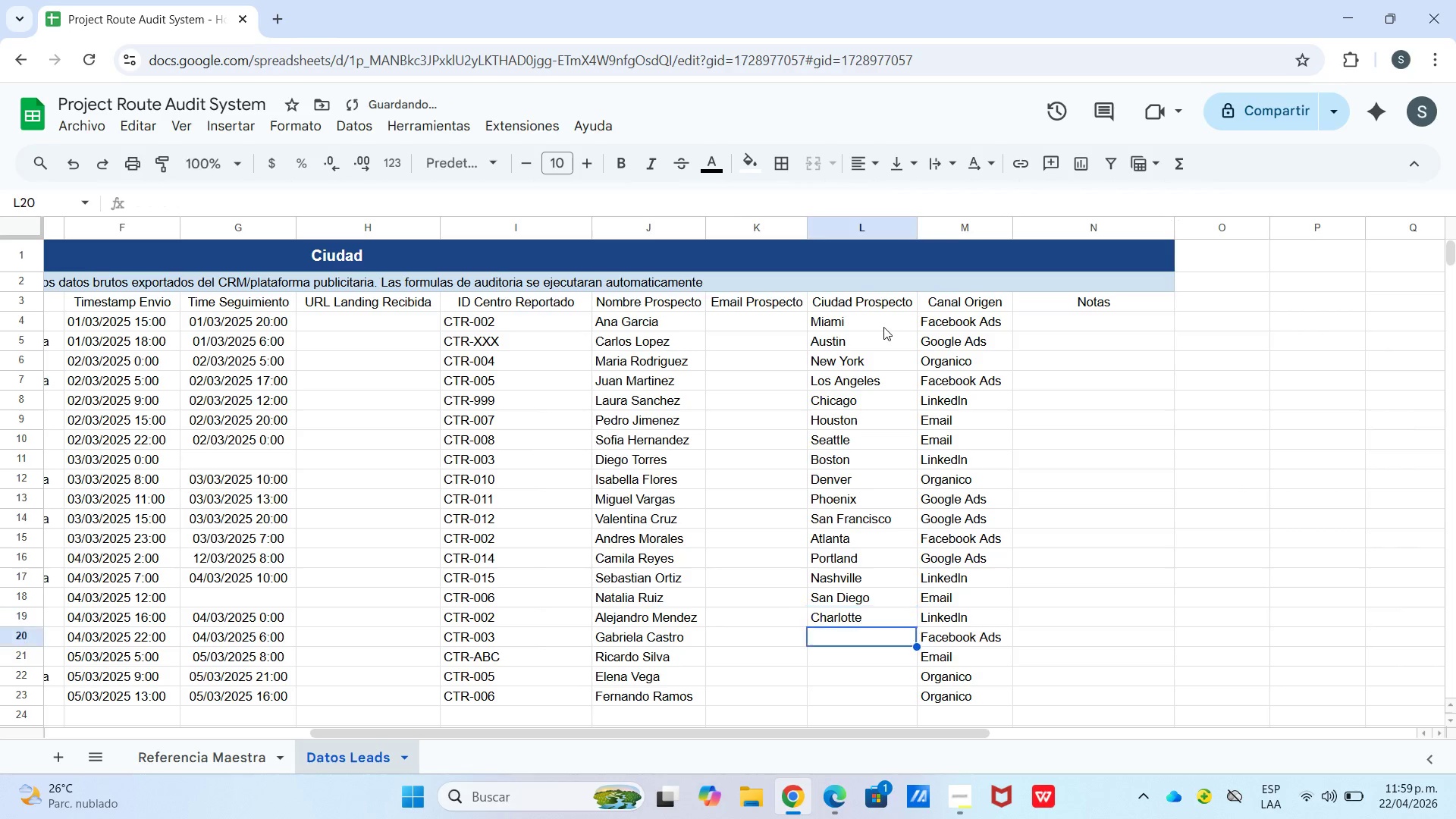 
key(Enter)
 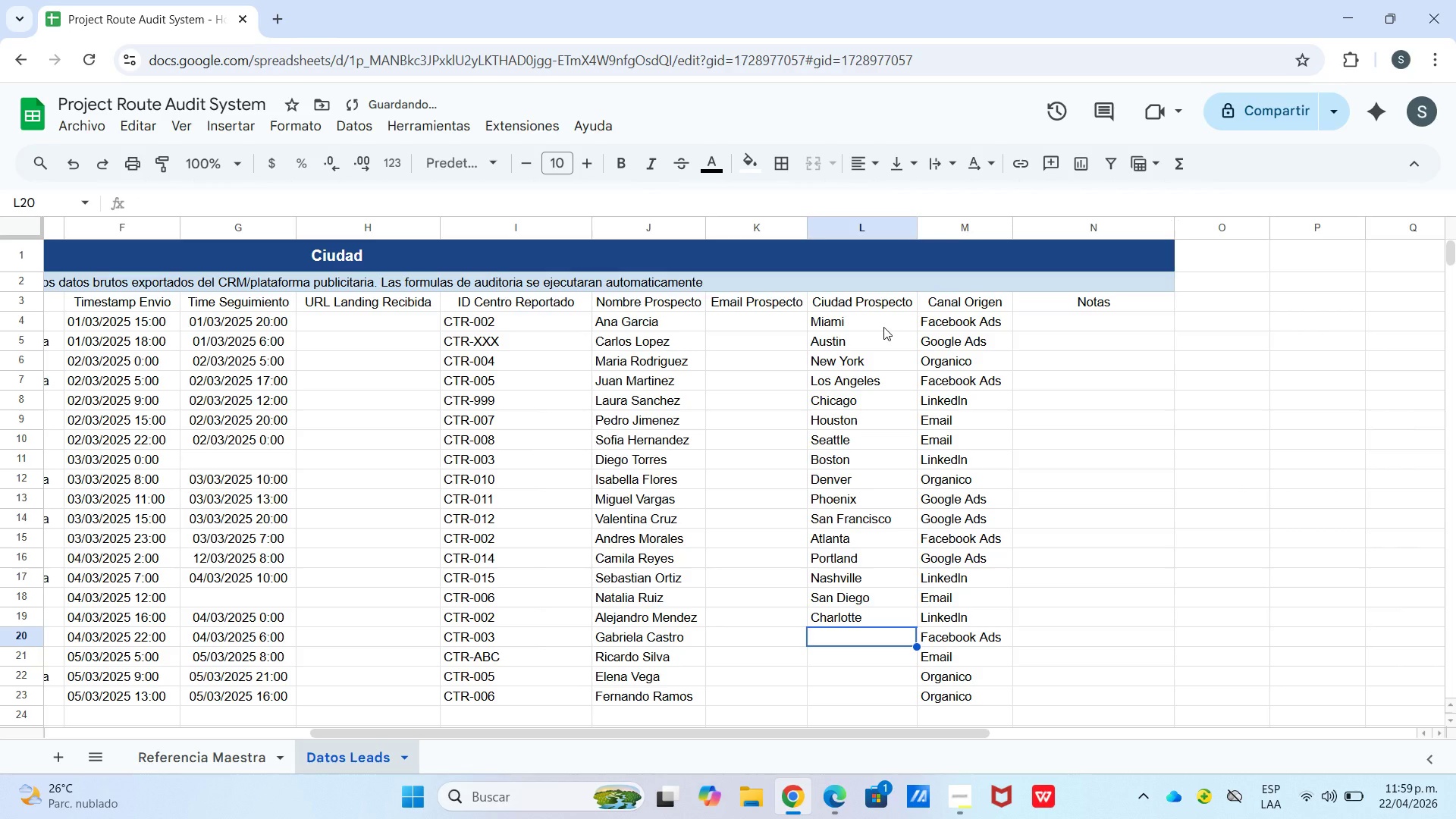 
hold_key(key=ShiftLeft, duration=0.7)
 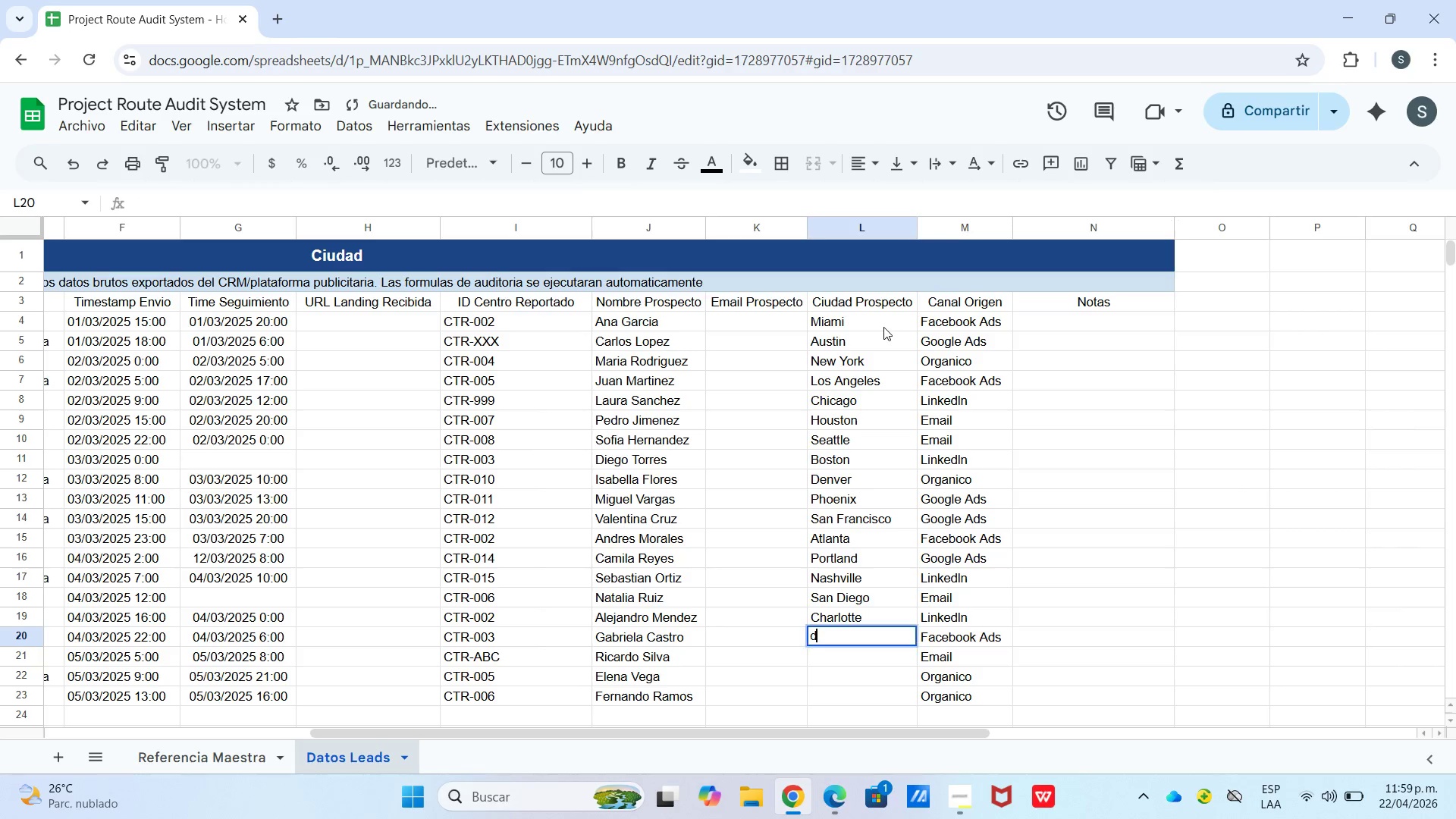 
type(d)
key(Backspace)
key(Backspace)
type(DA)
key(Backspace)
type(allas)
 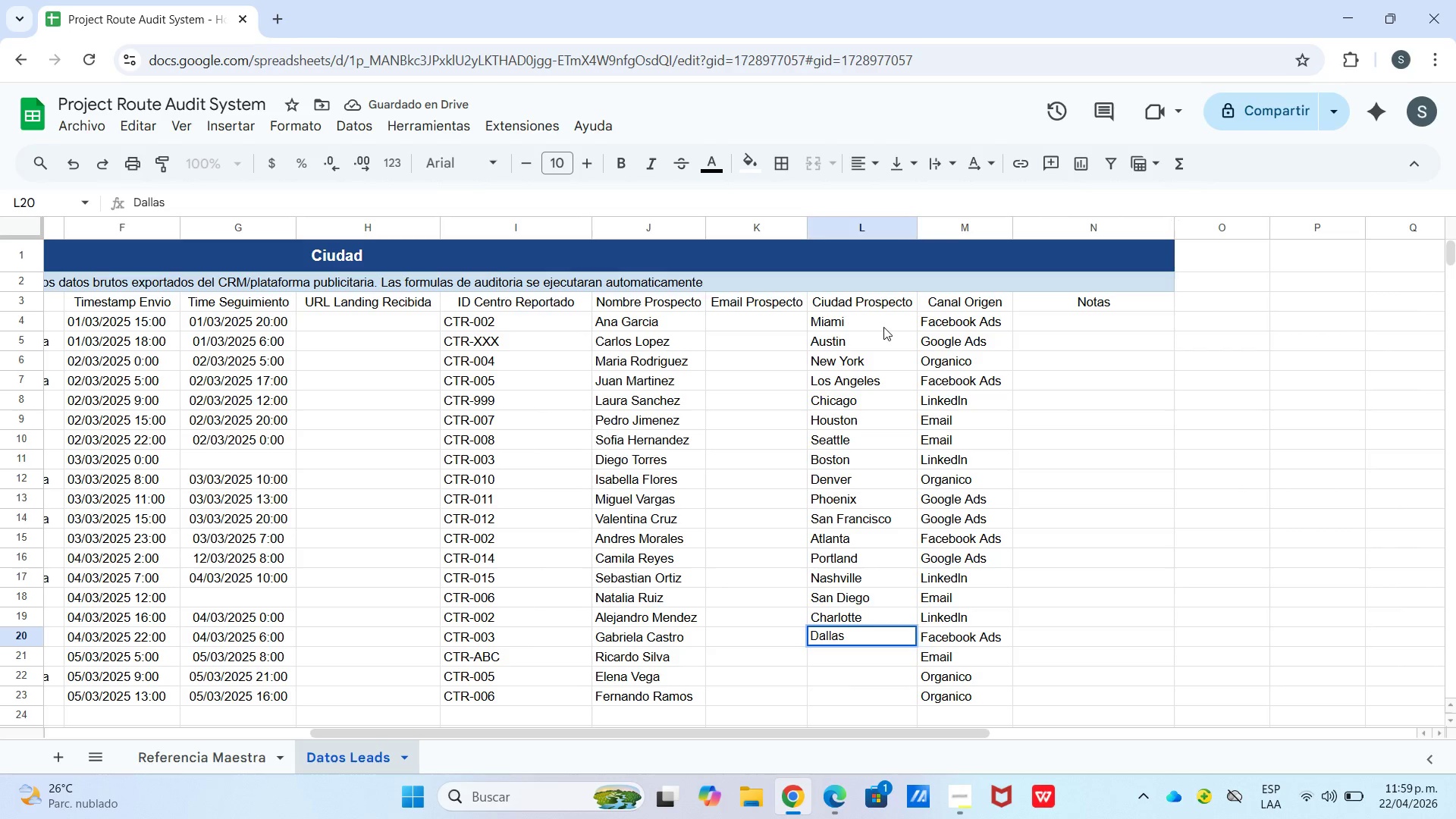 
key(Enter)
 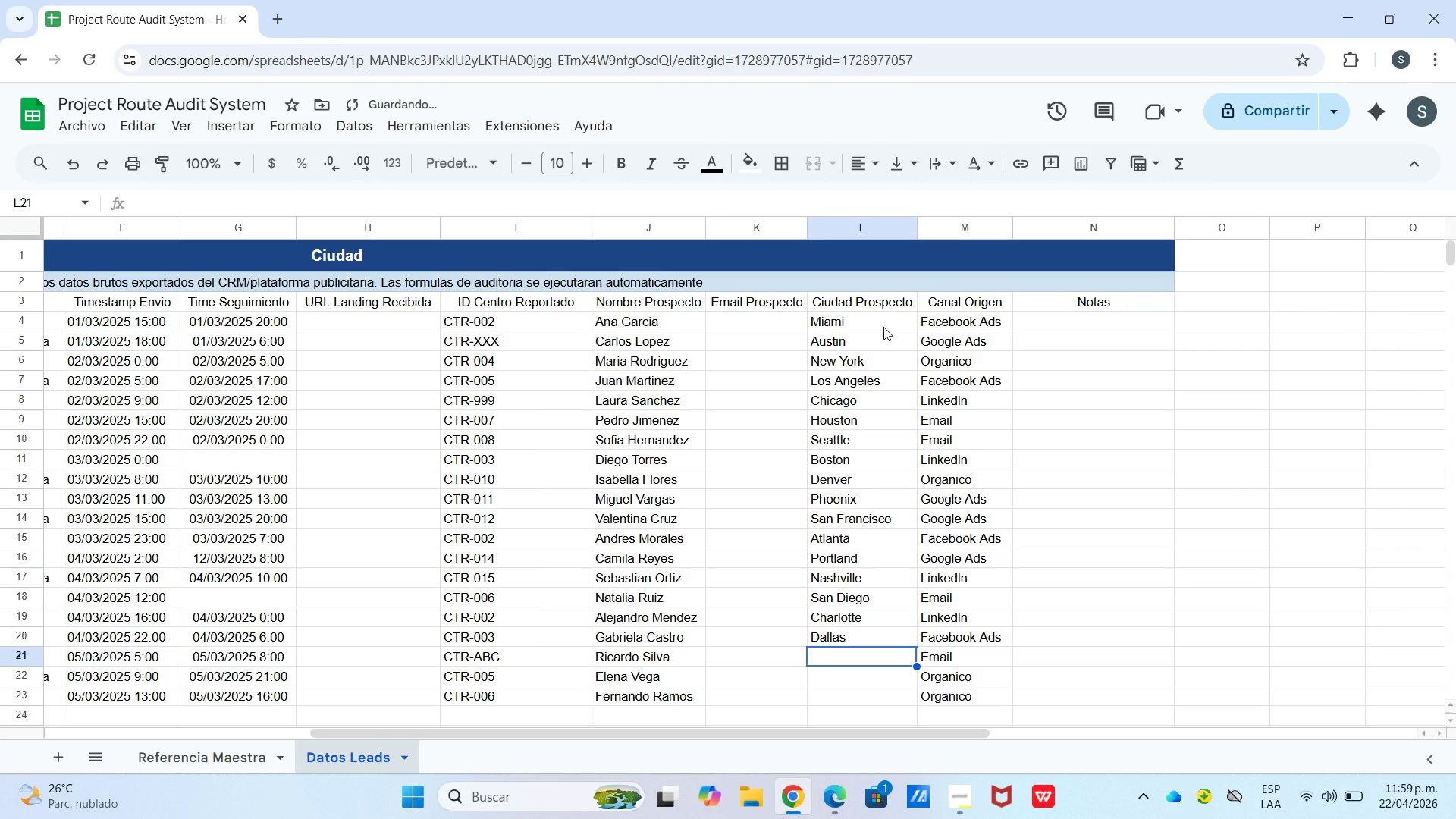 
type(Minneapolis)
 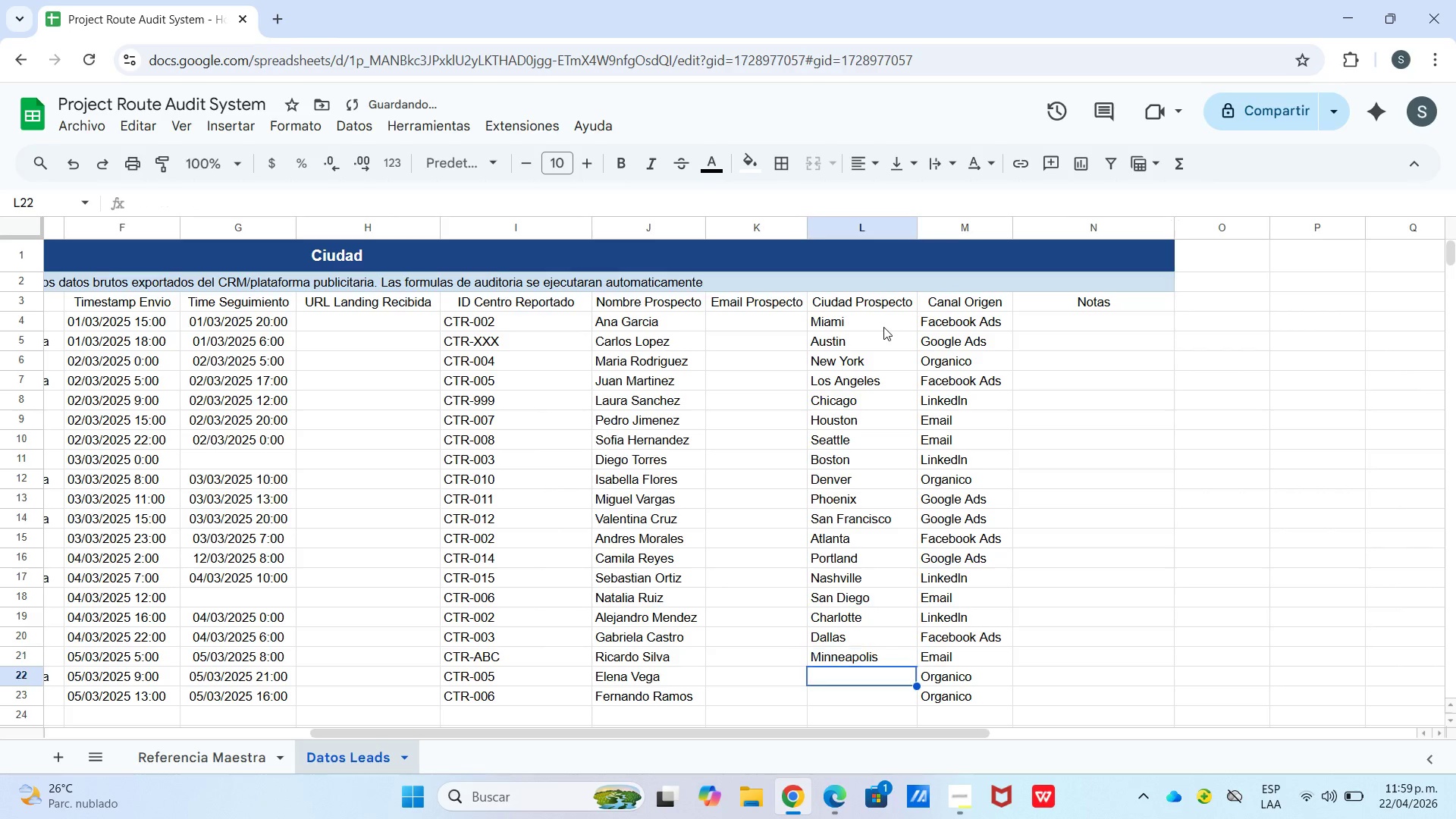 
key(Enter)
 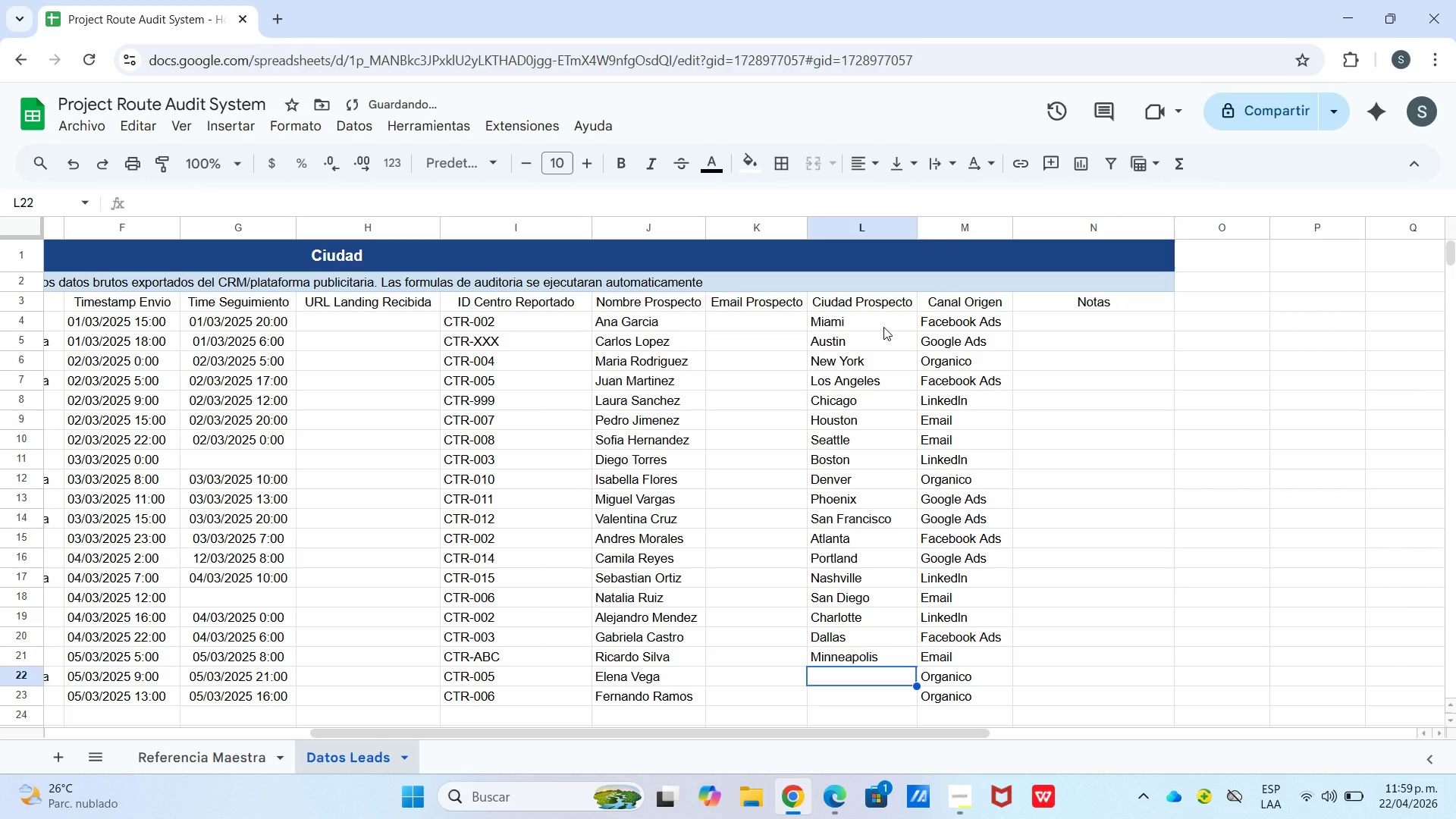 
type(Tampa)
 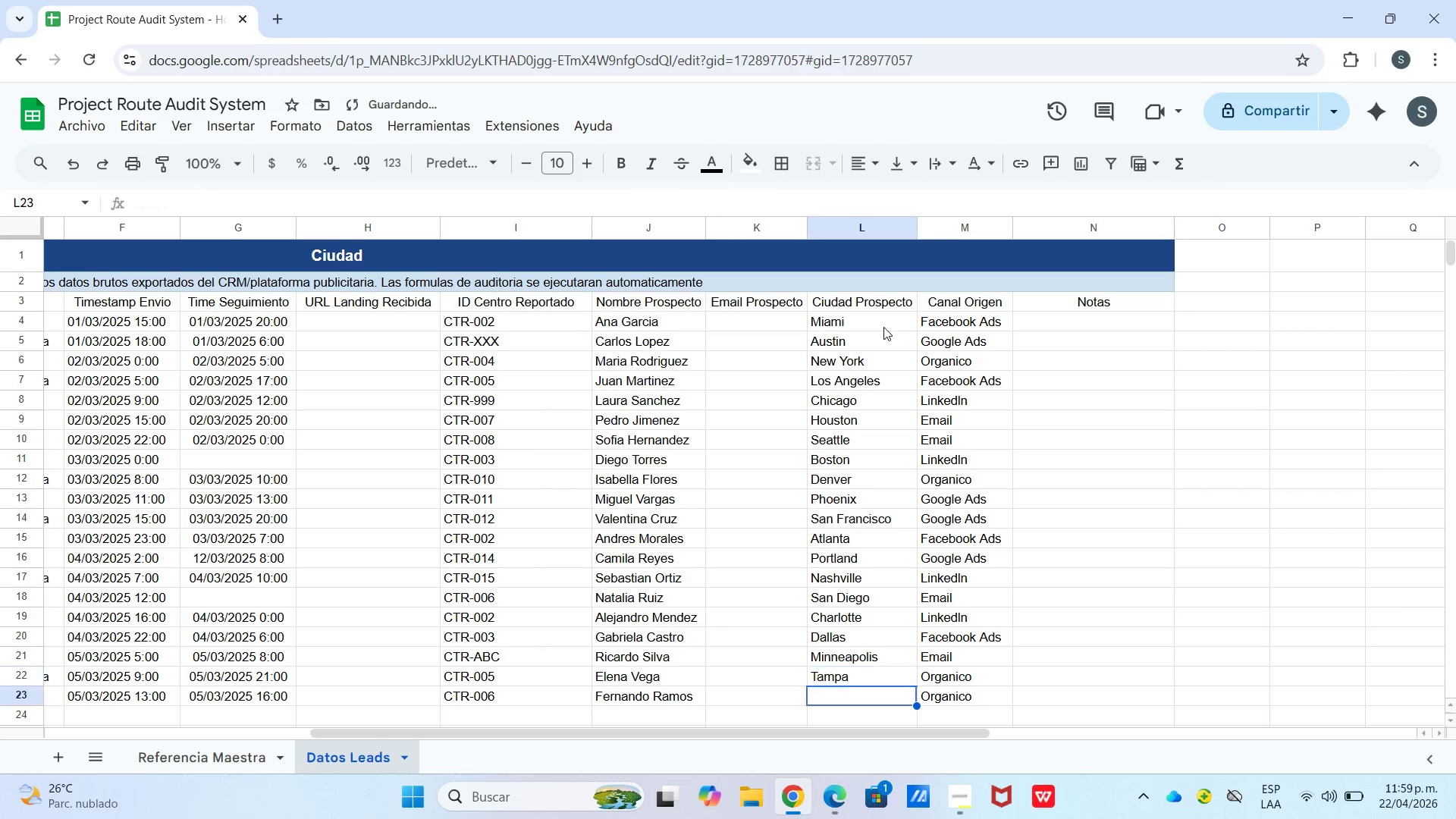 
key(Enter)
 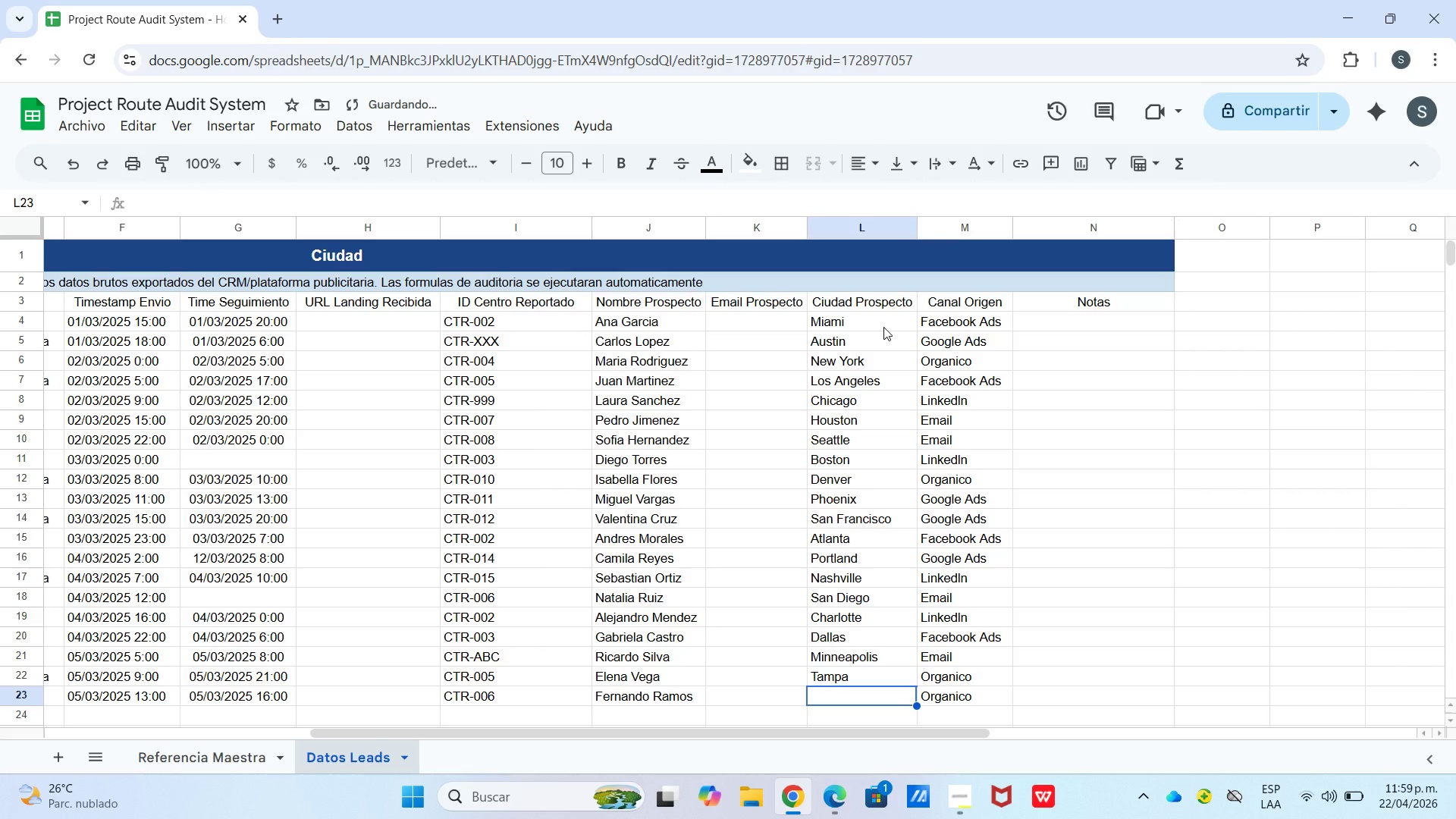 
type(Las Vegas)
 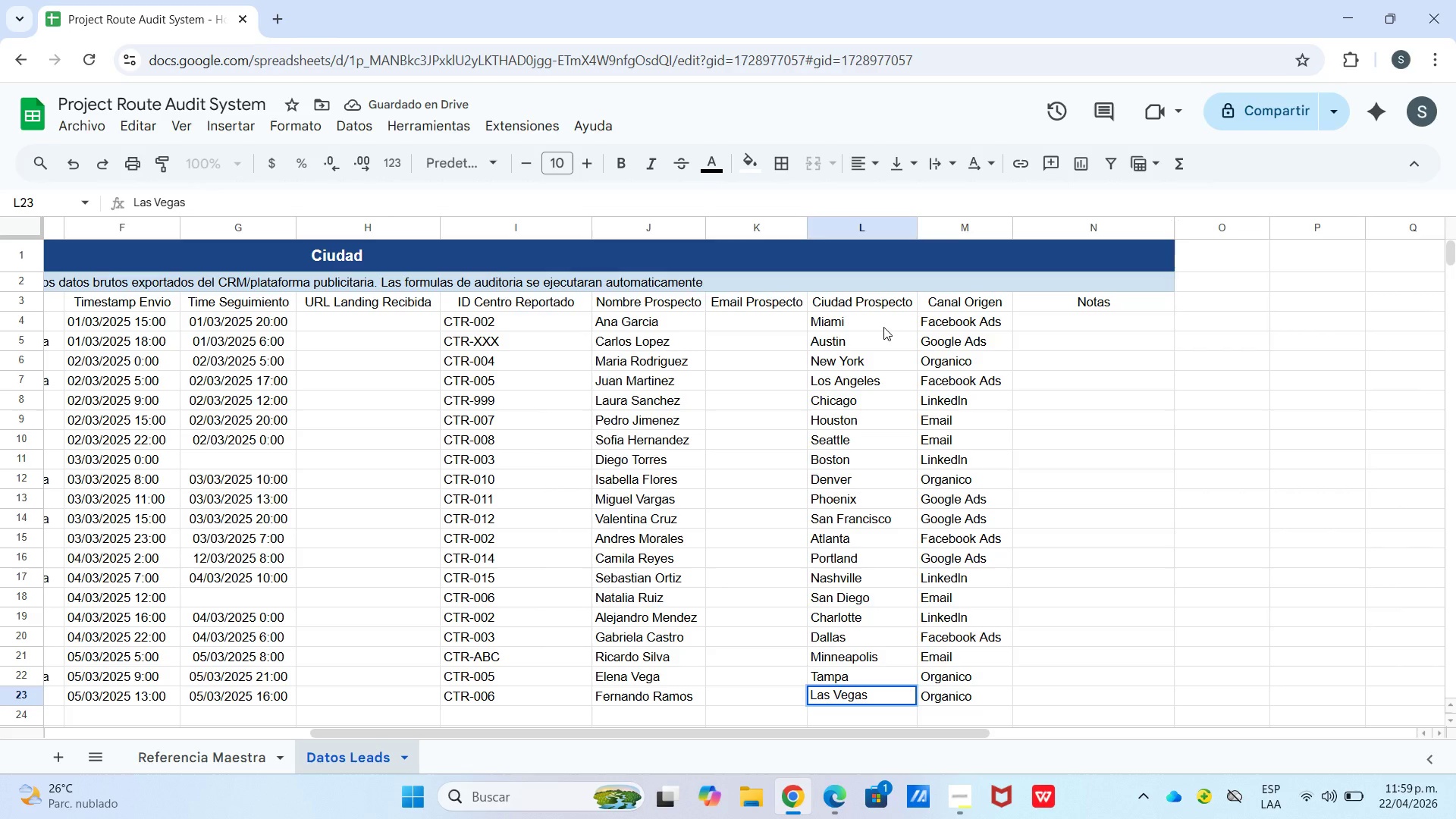 
wait(50.78)
 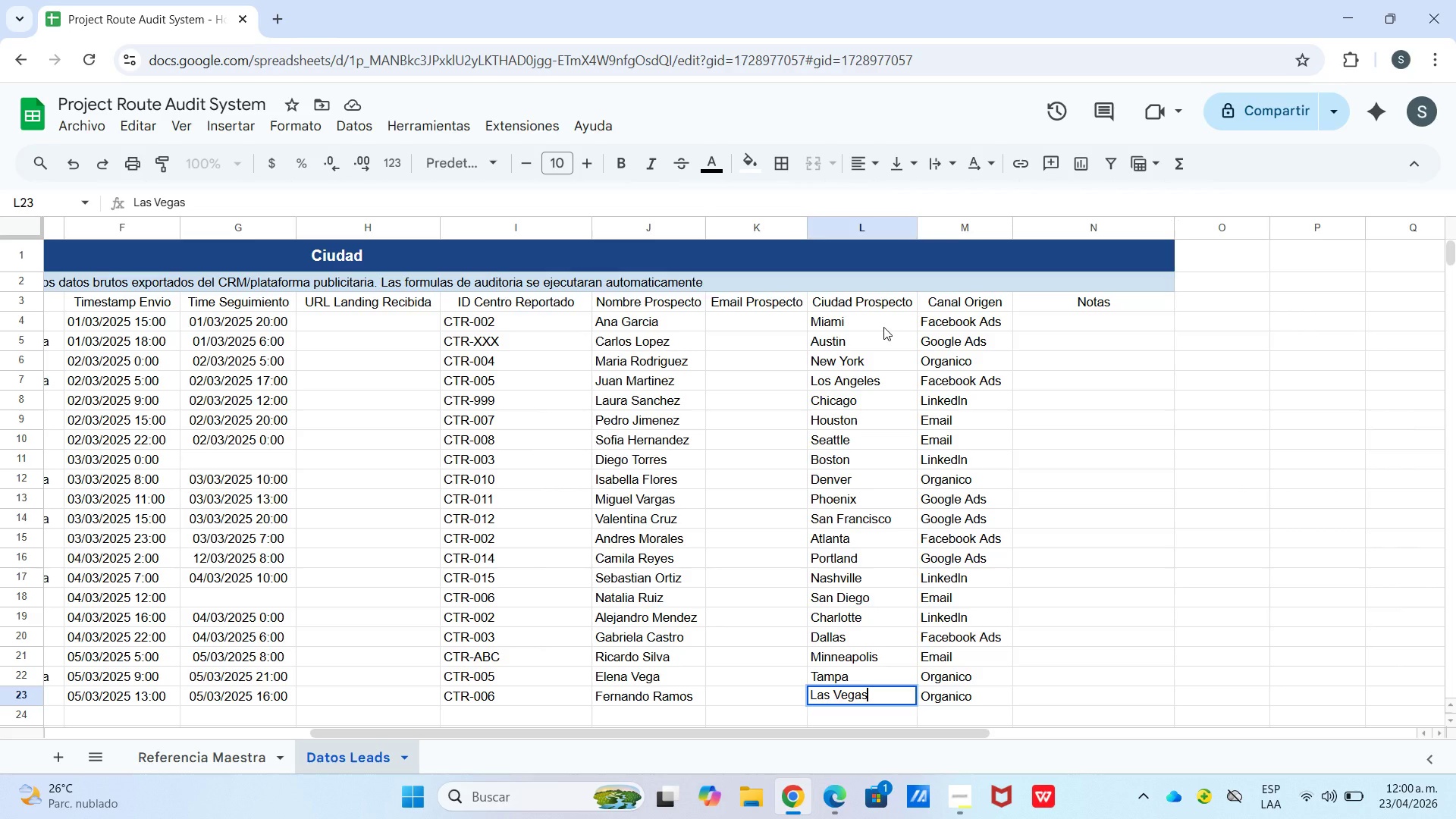 
left_click([744, 325])
 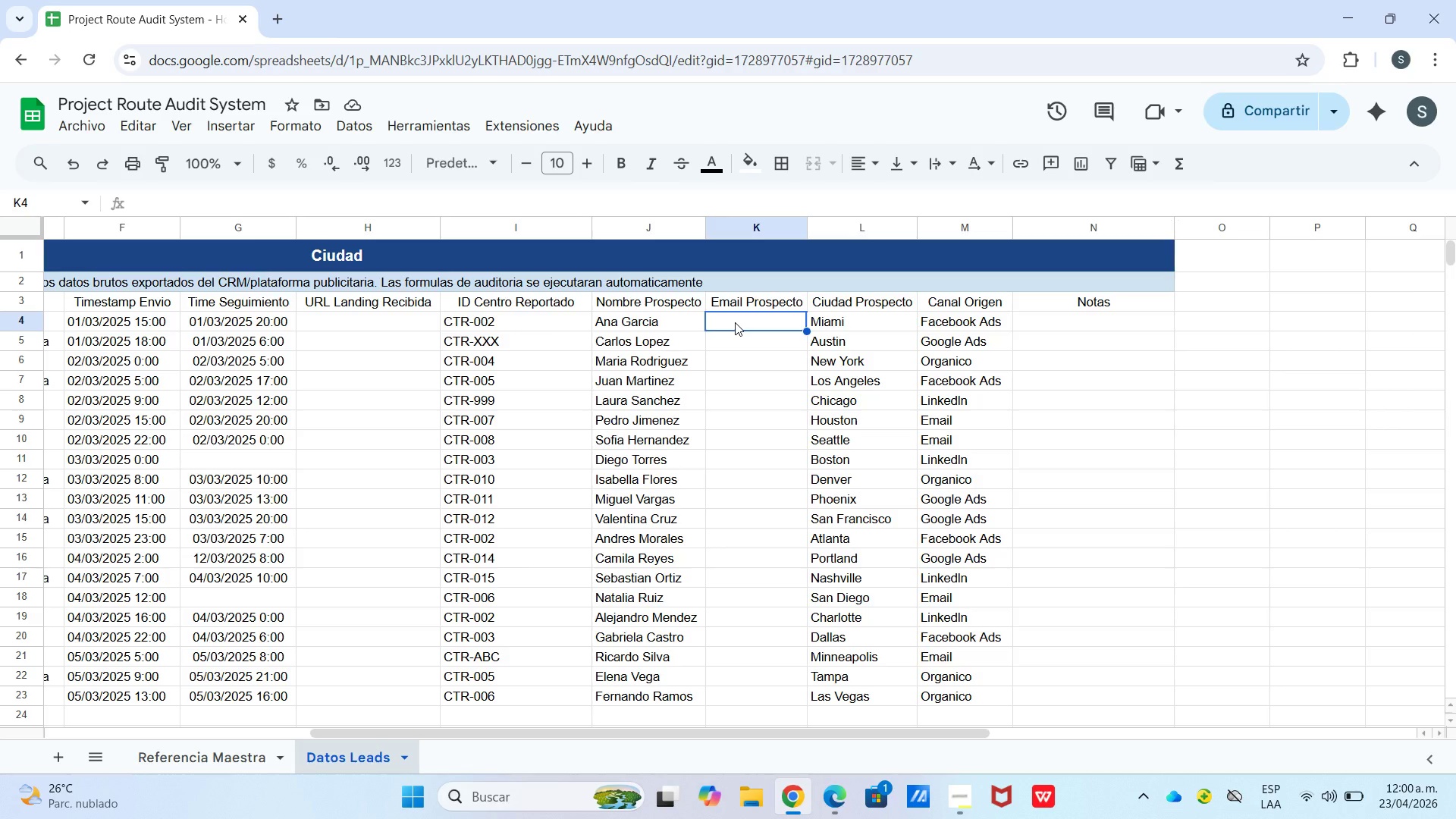 
wait(28.44)
 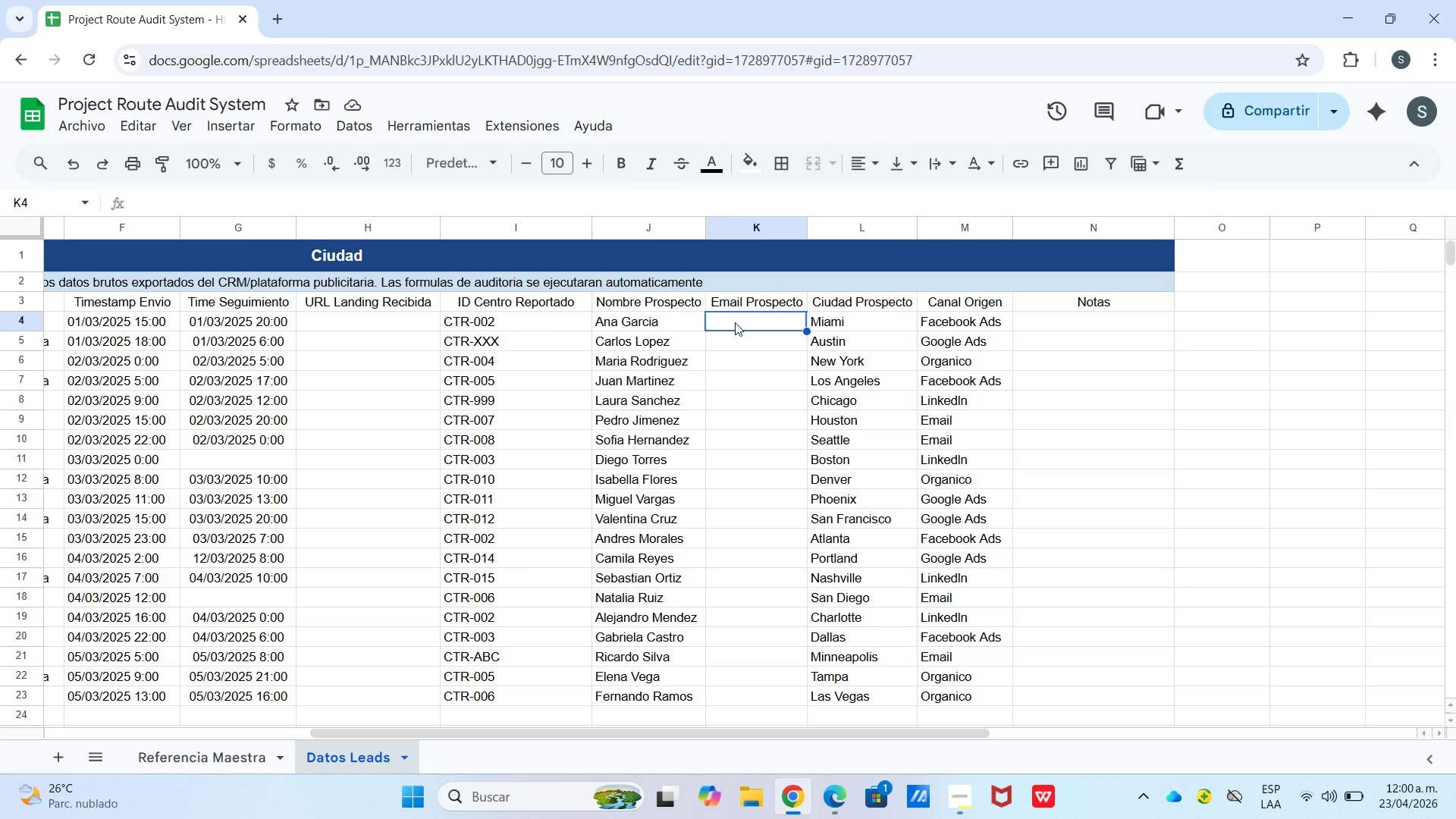 
left_click([1223, 476])
 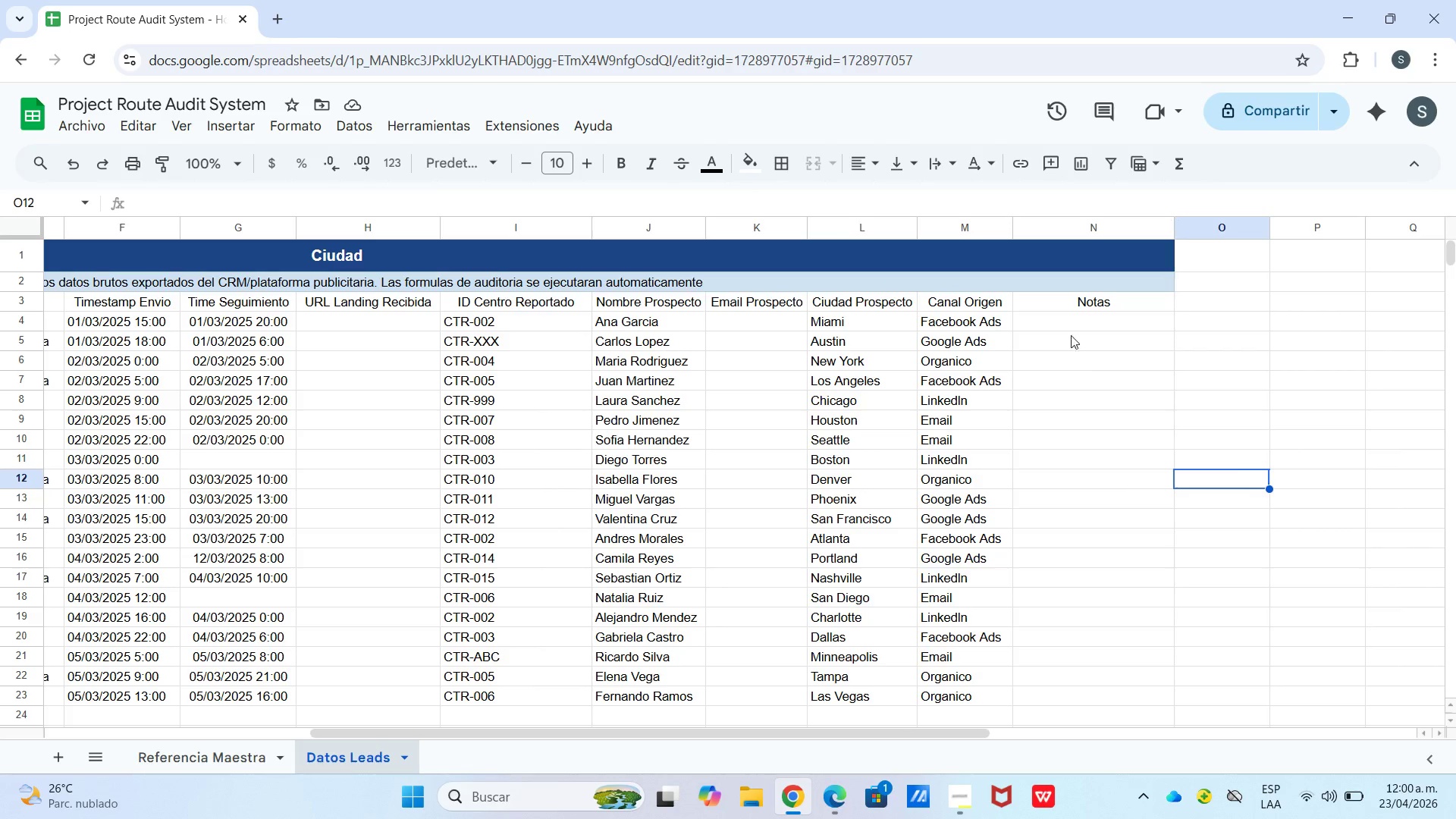 
left_click([1067, 320])
 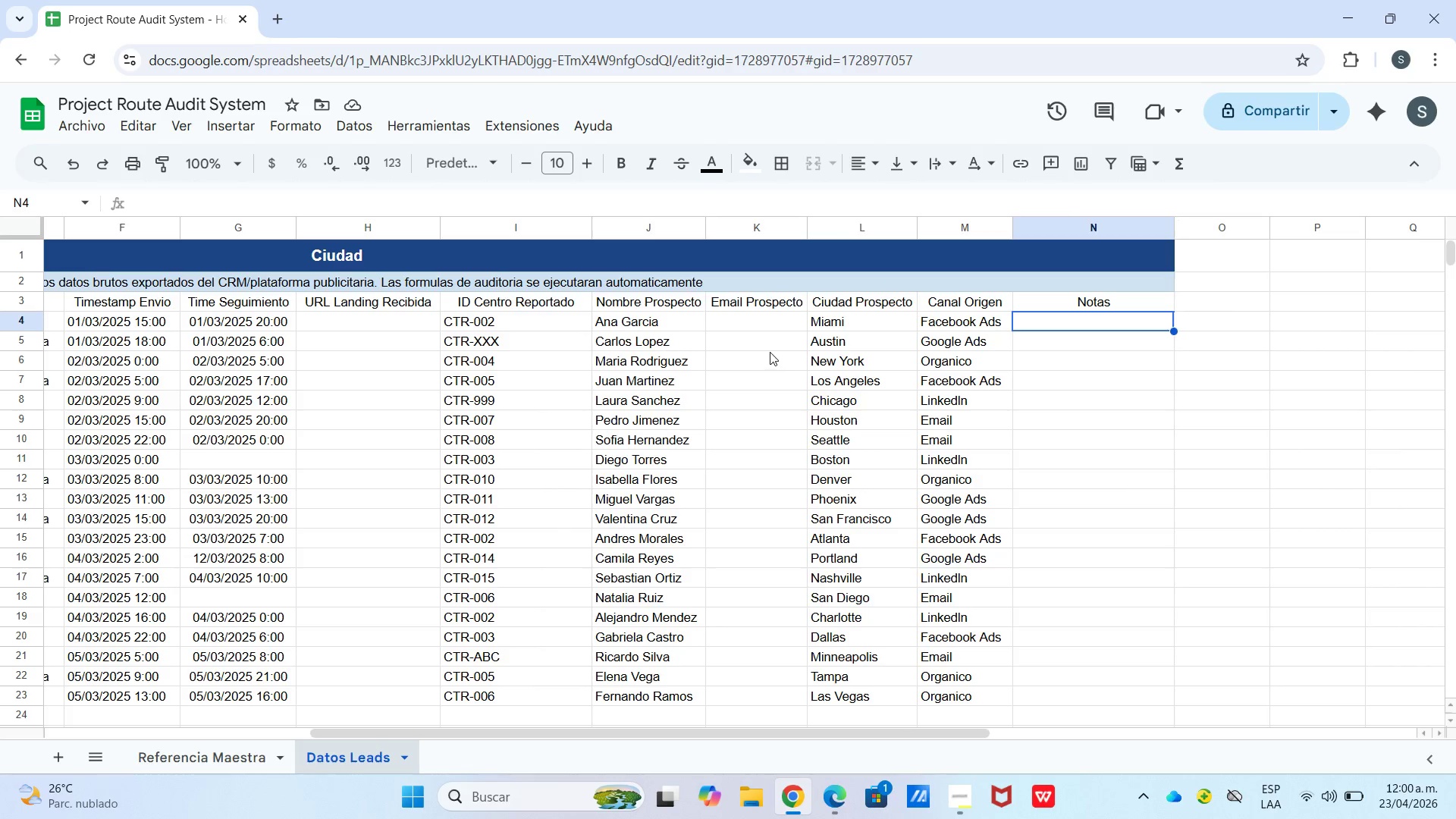 
left_click([745, 324])
 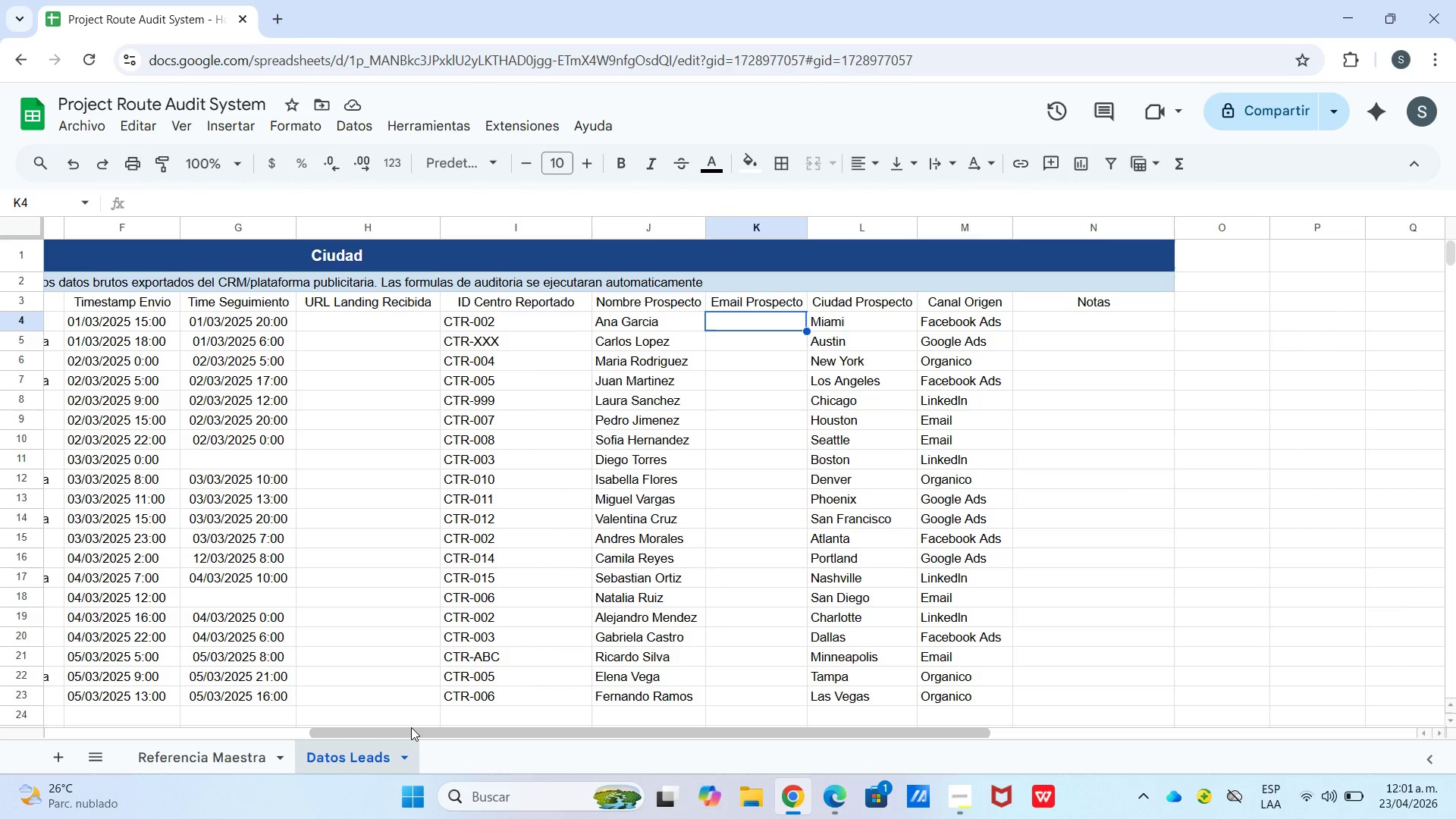 
left_click_drag(start_coordinate=[413, 730], to_coordinate=[68, 751])
 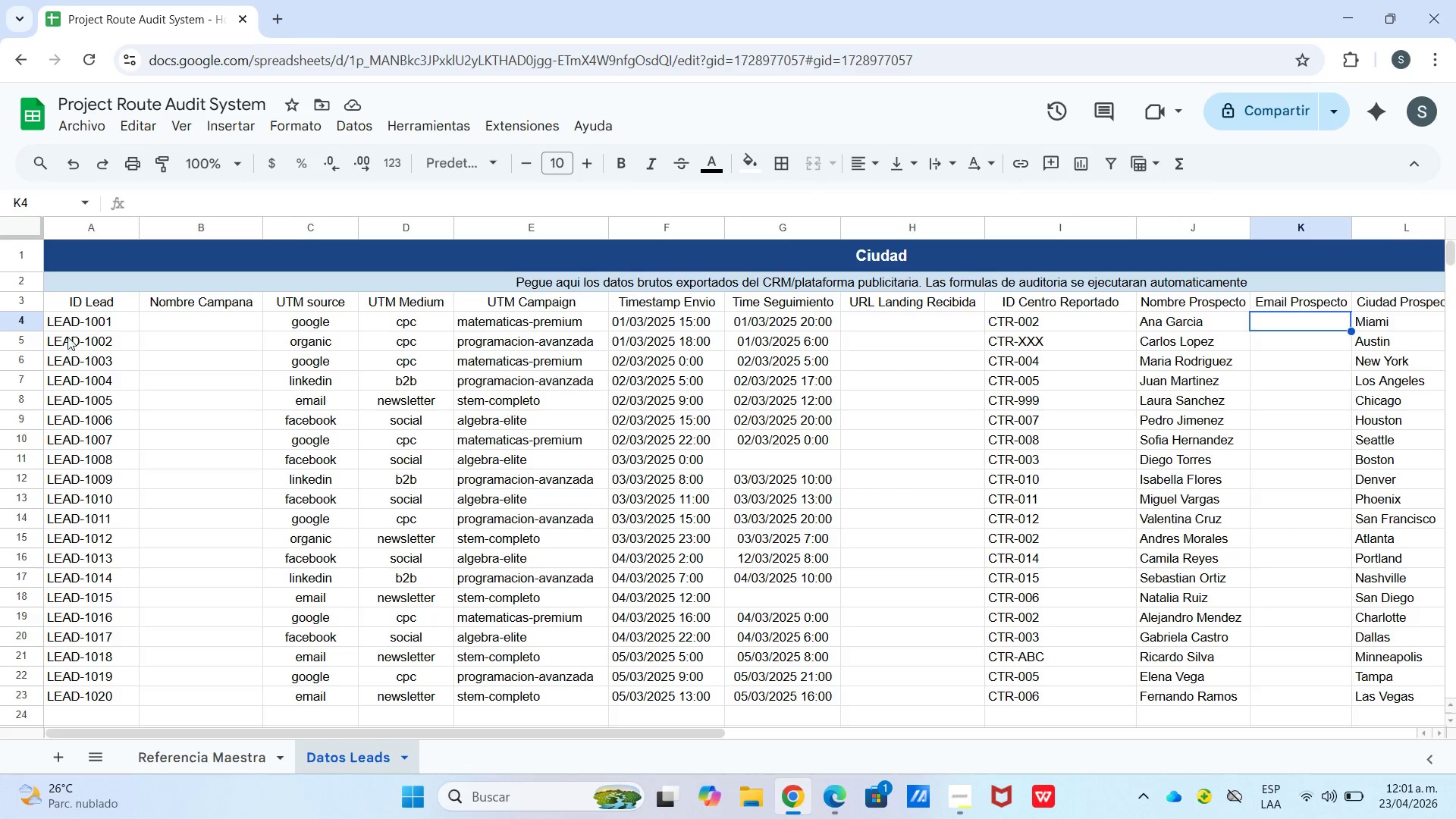 
left_click_drag(start_coordinate=[77, 298], to_coordinate=[1357, 299])
 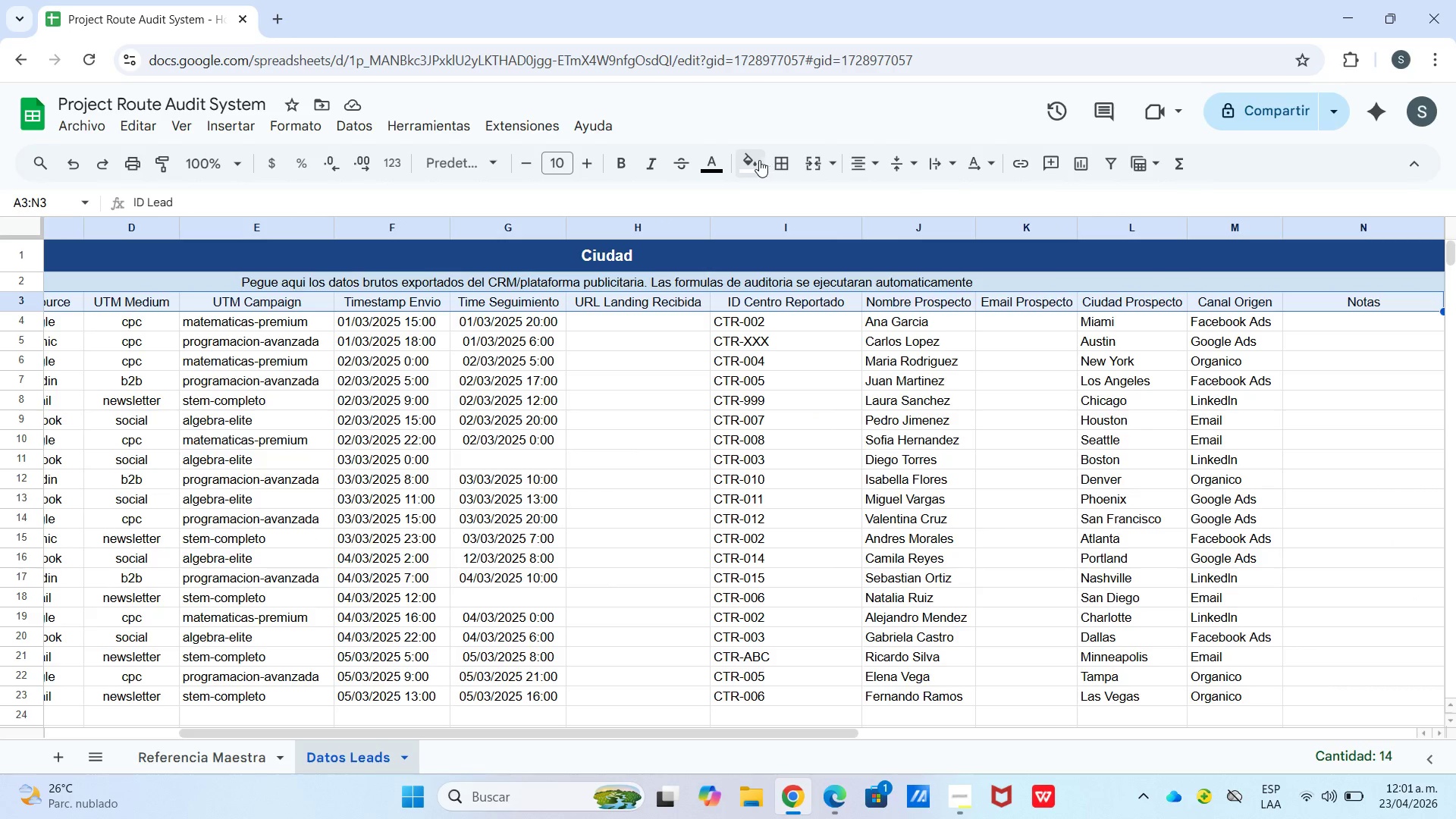 
left_click([757, 160])
 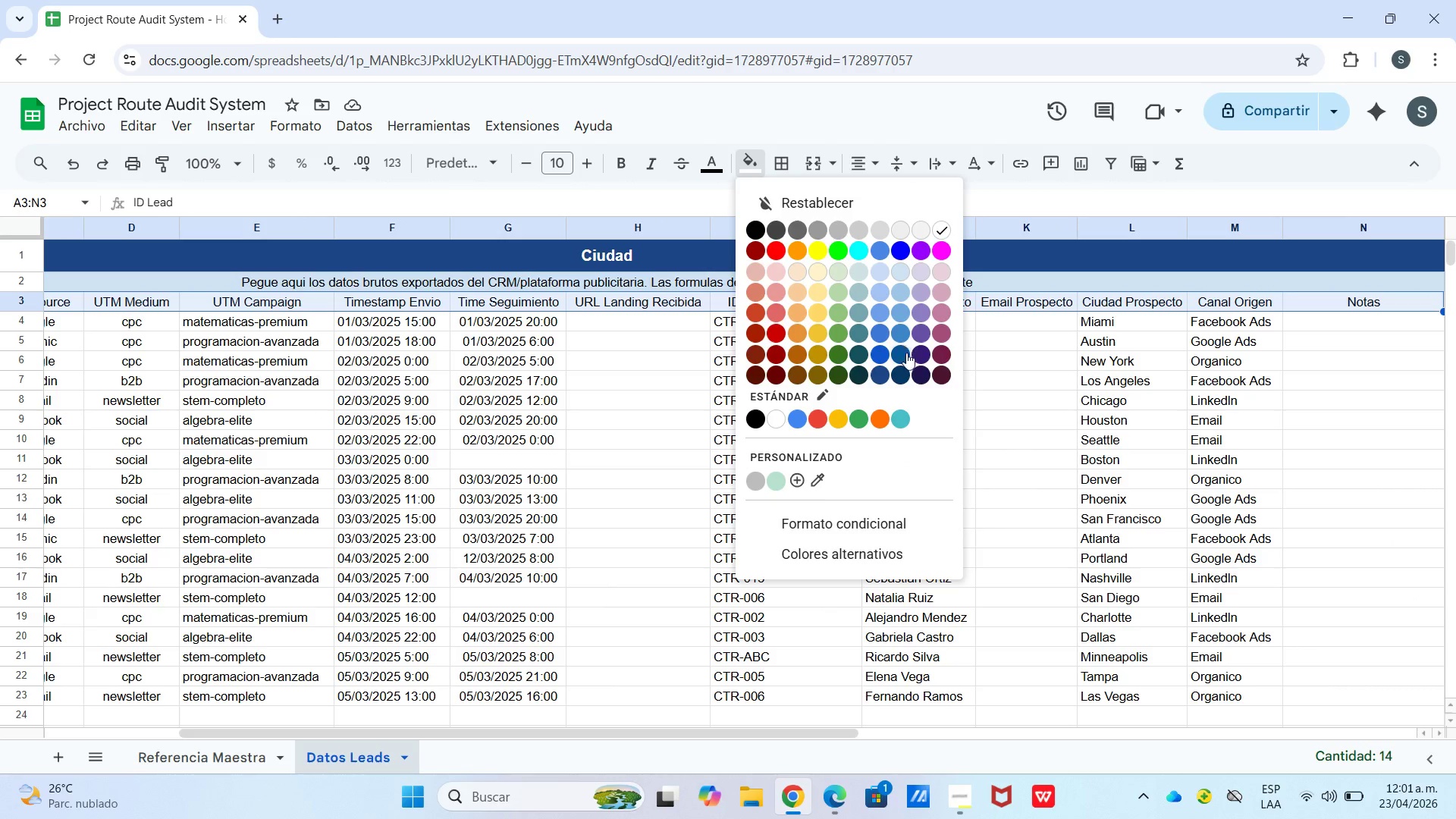 
left_click([900, 352])
 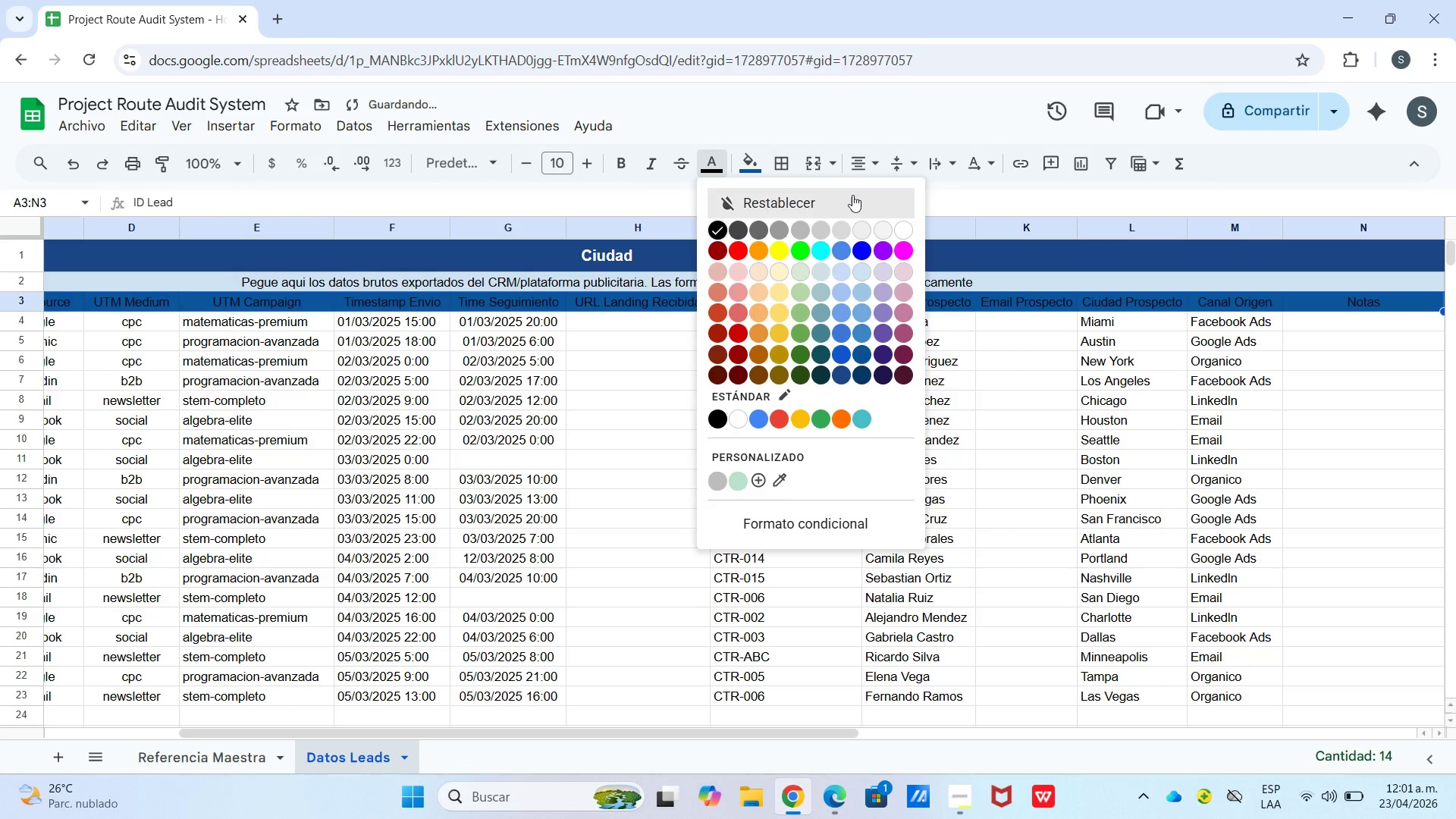 
left_click([902, 227])
 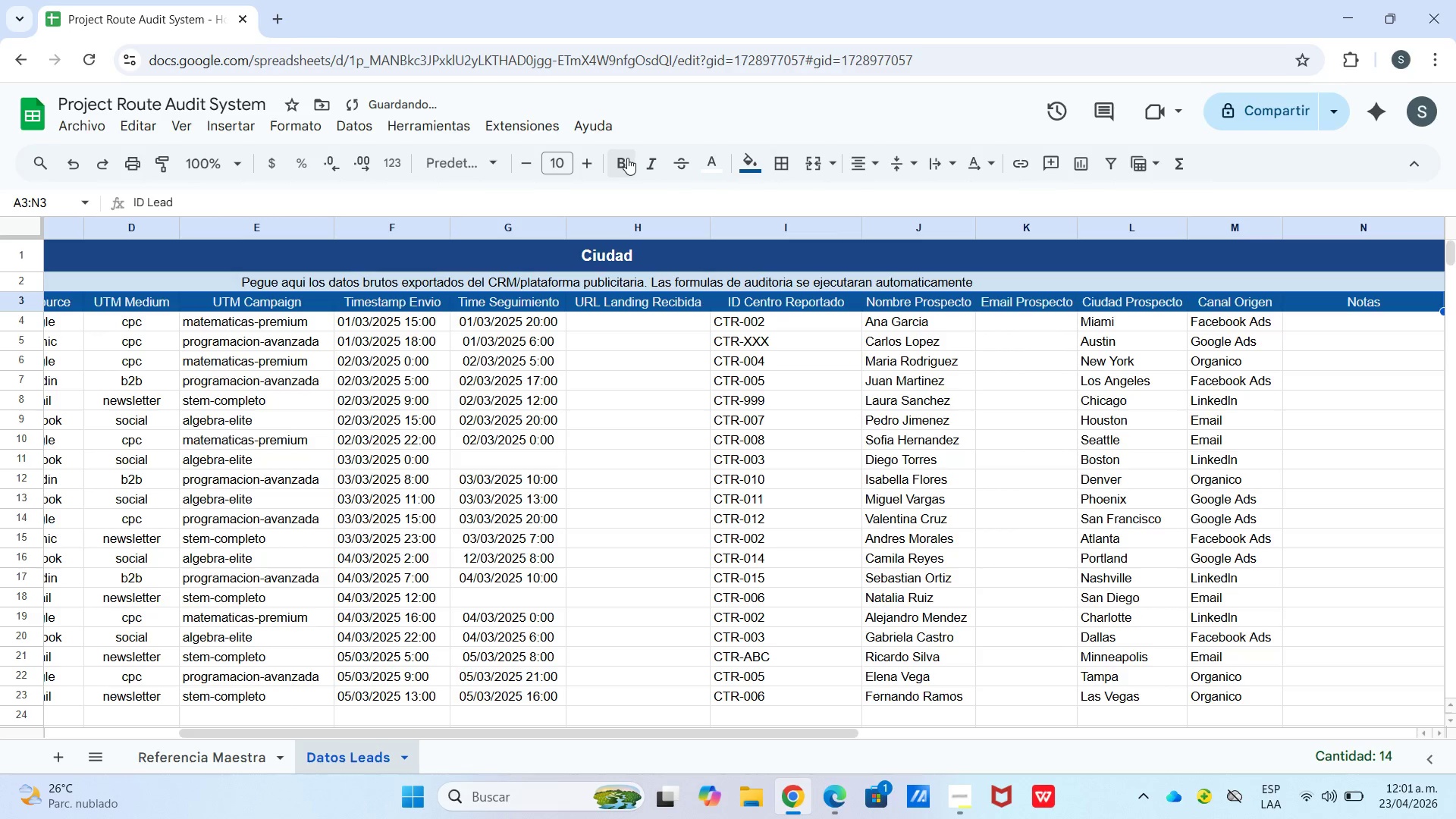 
left_click([626, 158])
 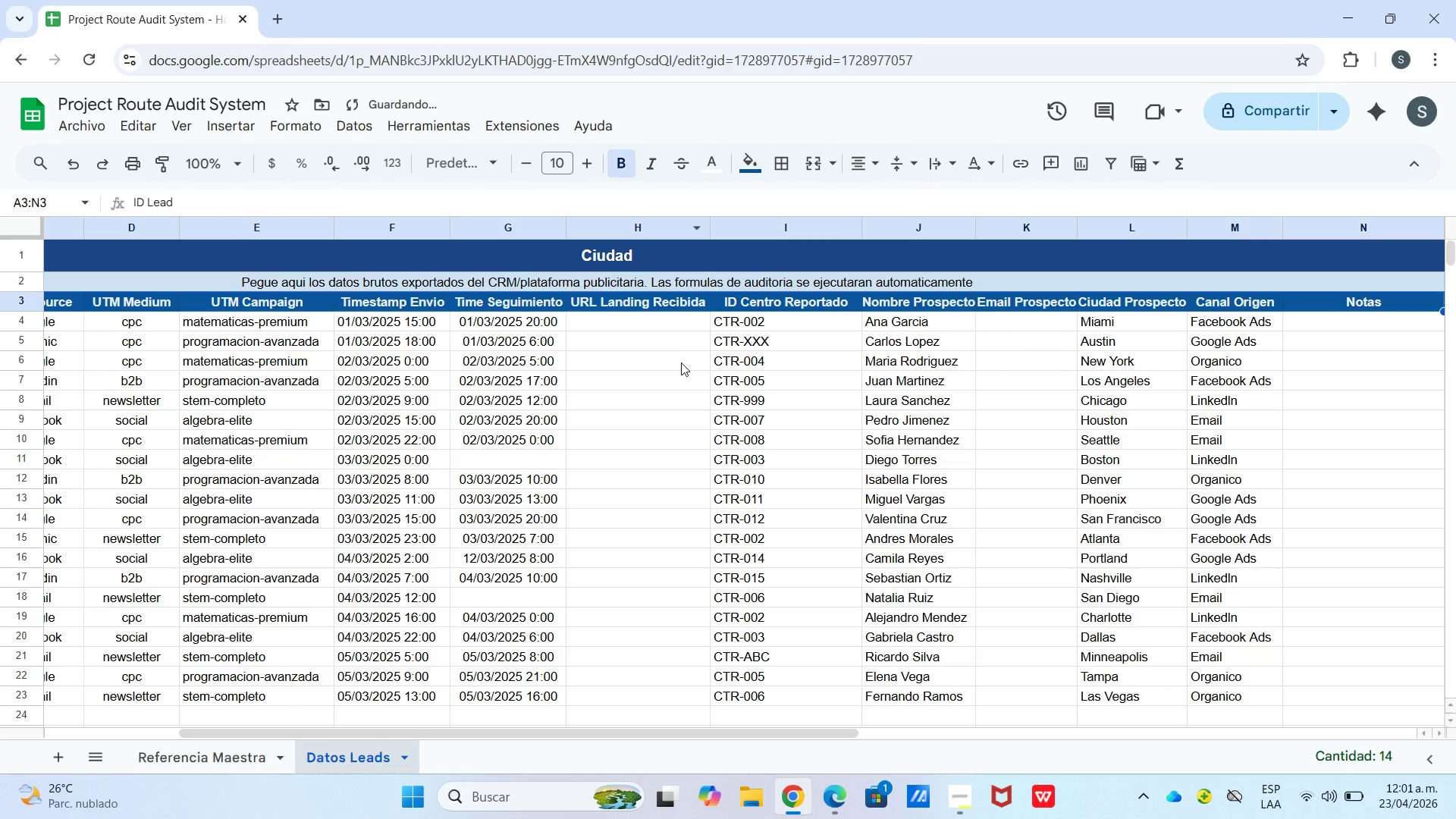 
left_click([676, 360])
 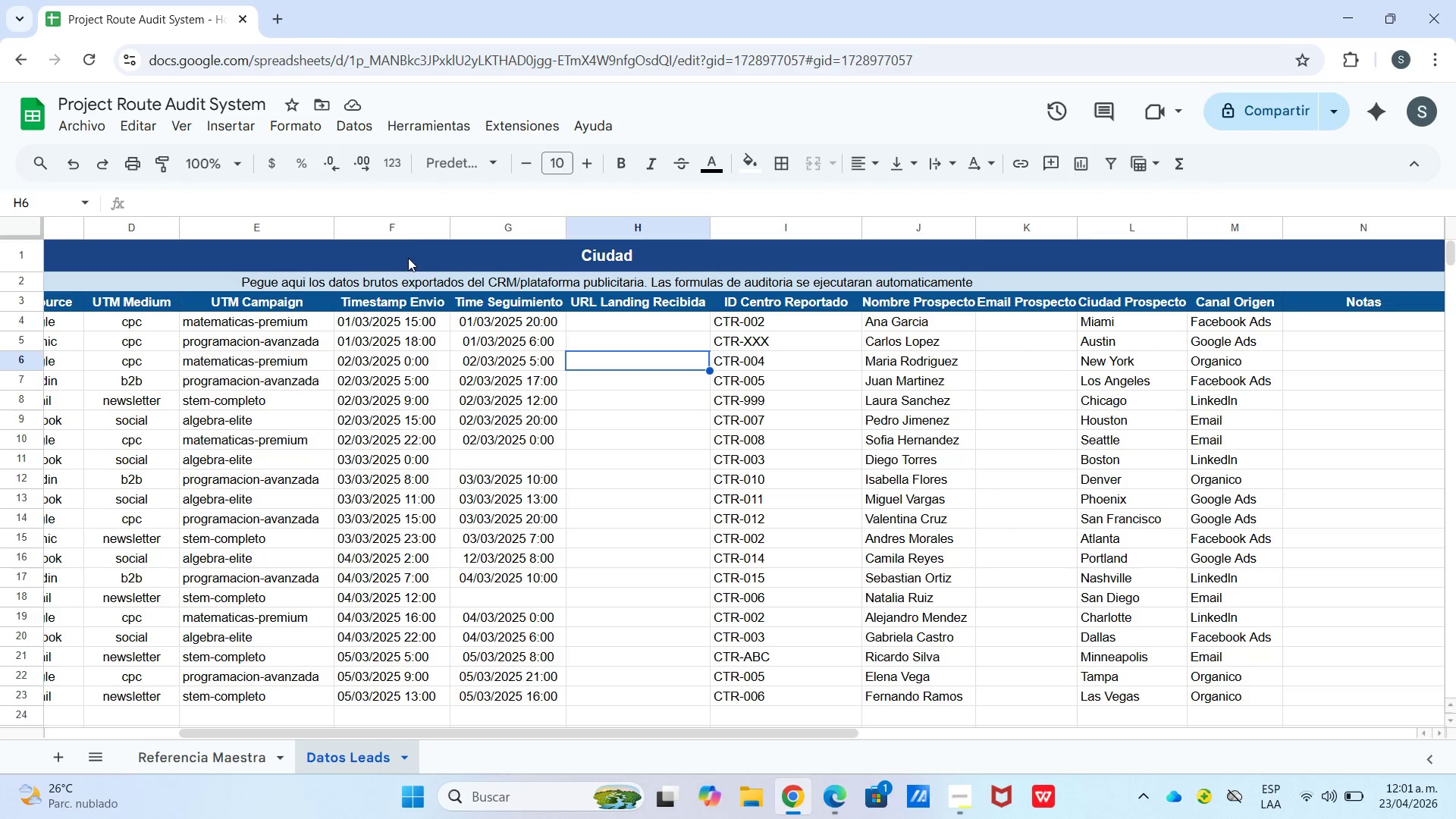 
wait(5.23)
 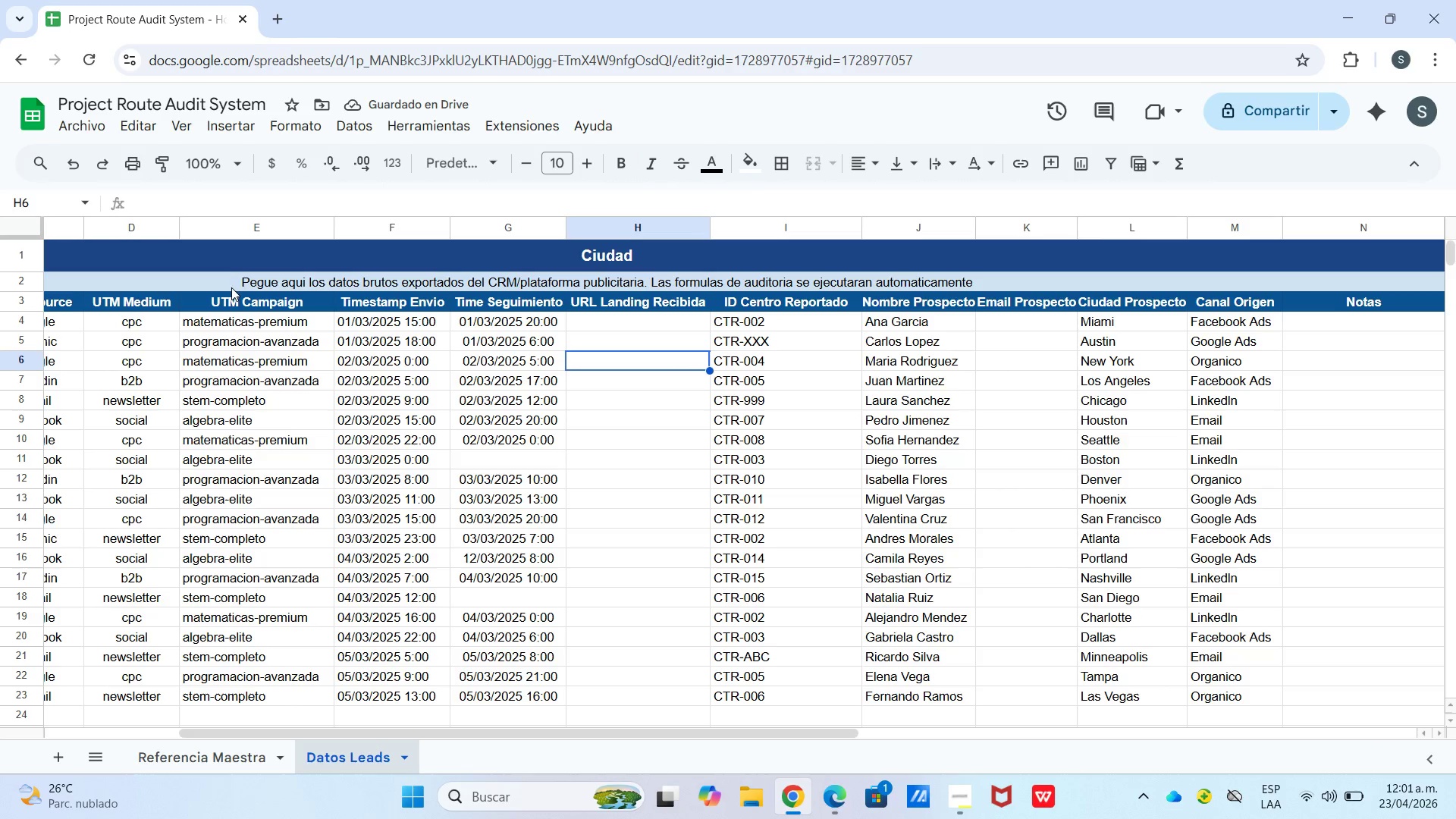 
left_click_drag(start_coordinate=[508, 733], to_coordinate=[261, 743])
 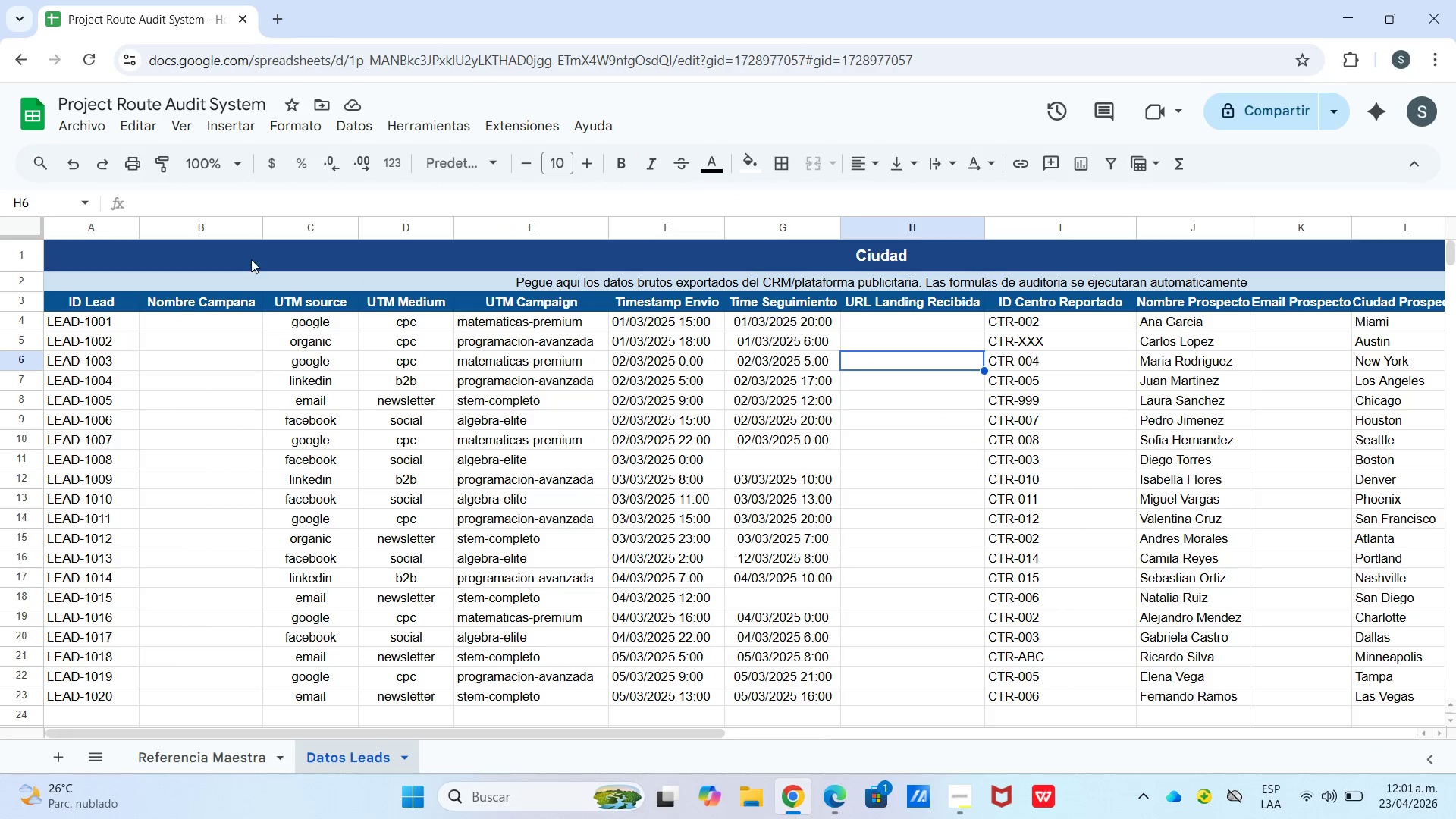 
left_click_drag(start_coordinate=[251, 256], to_coordinate=[258, 300])
 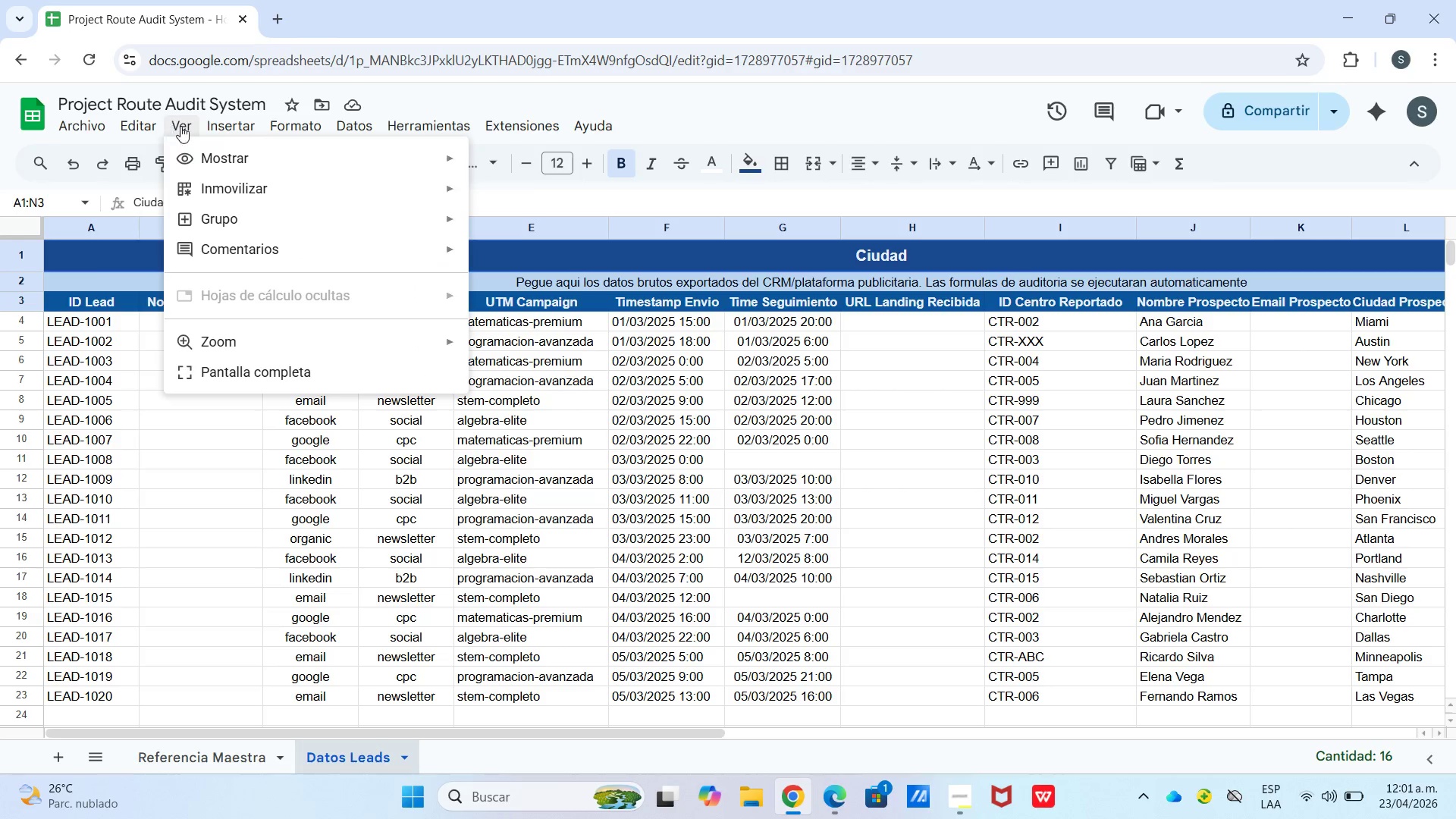 
left_click([211, 180])
 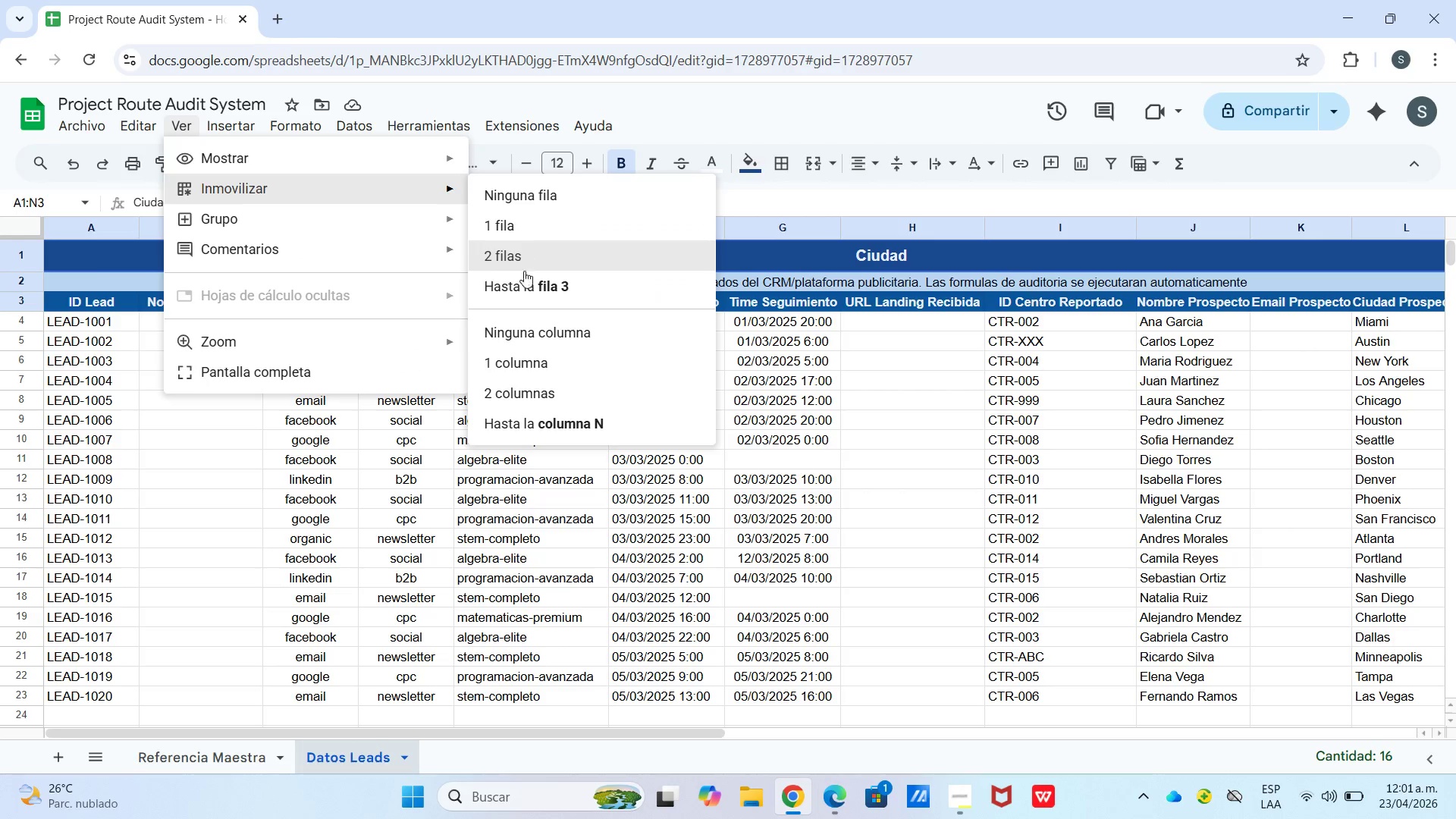 
left_click([526, 293])
 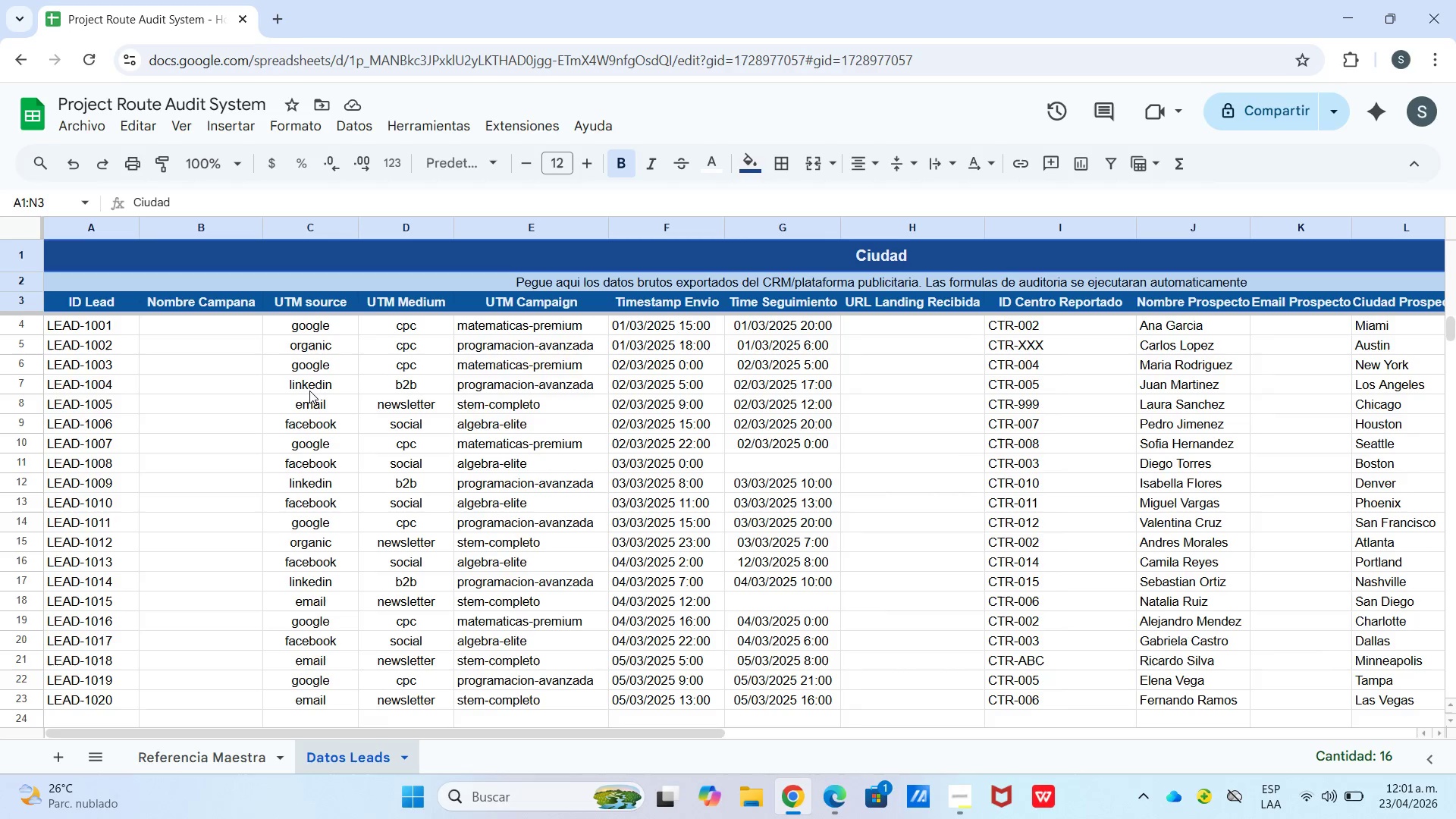 
wait(19.75)
 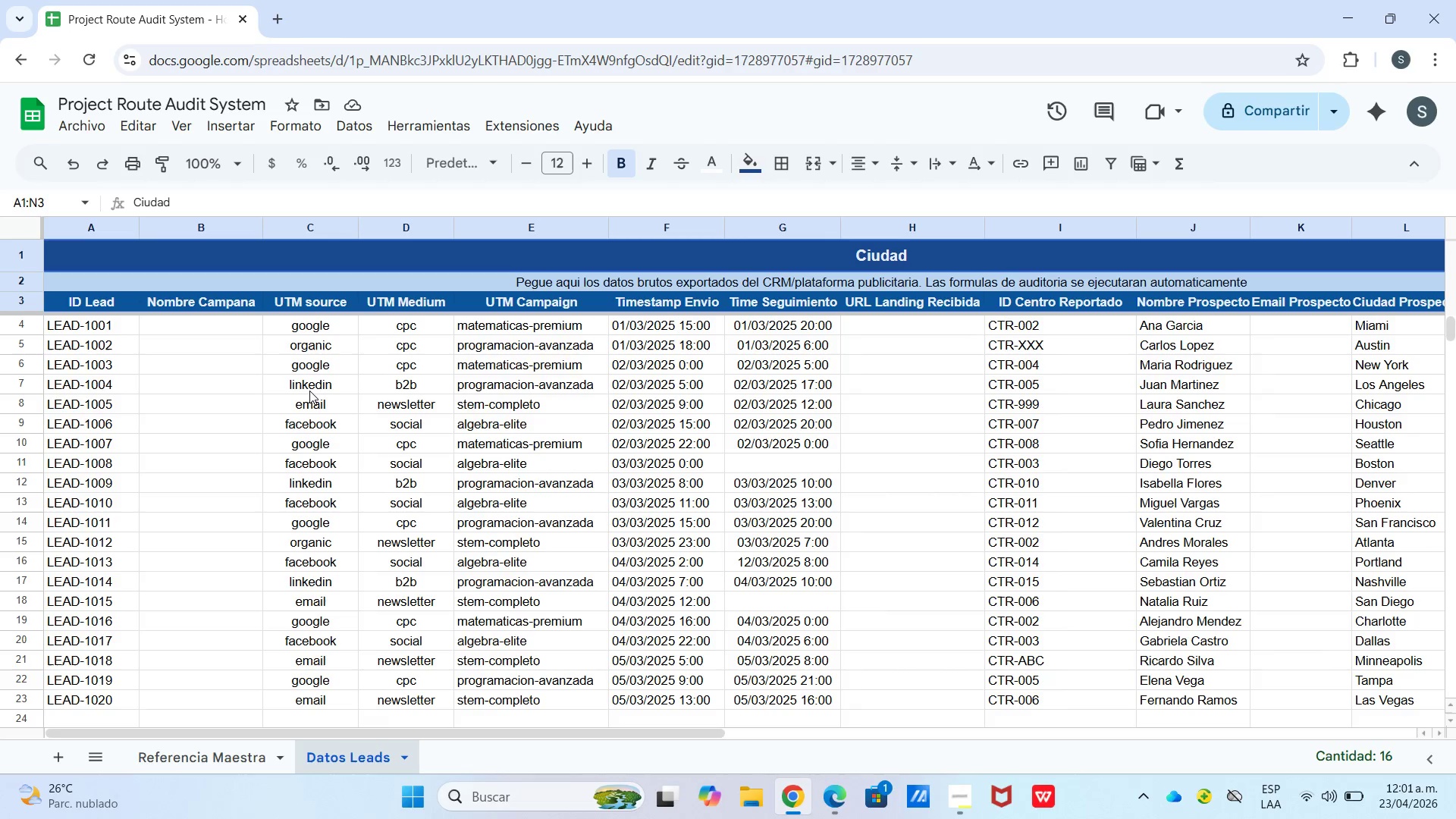 
left_click_drag(start_coordinate=[601, 733], to_coordinate=[1004, 758])
 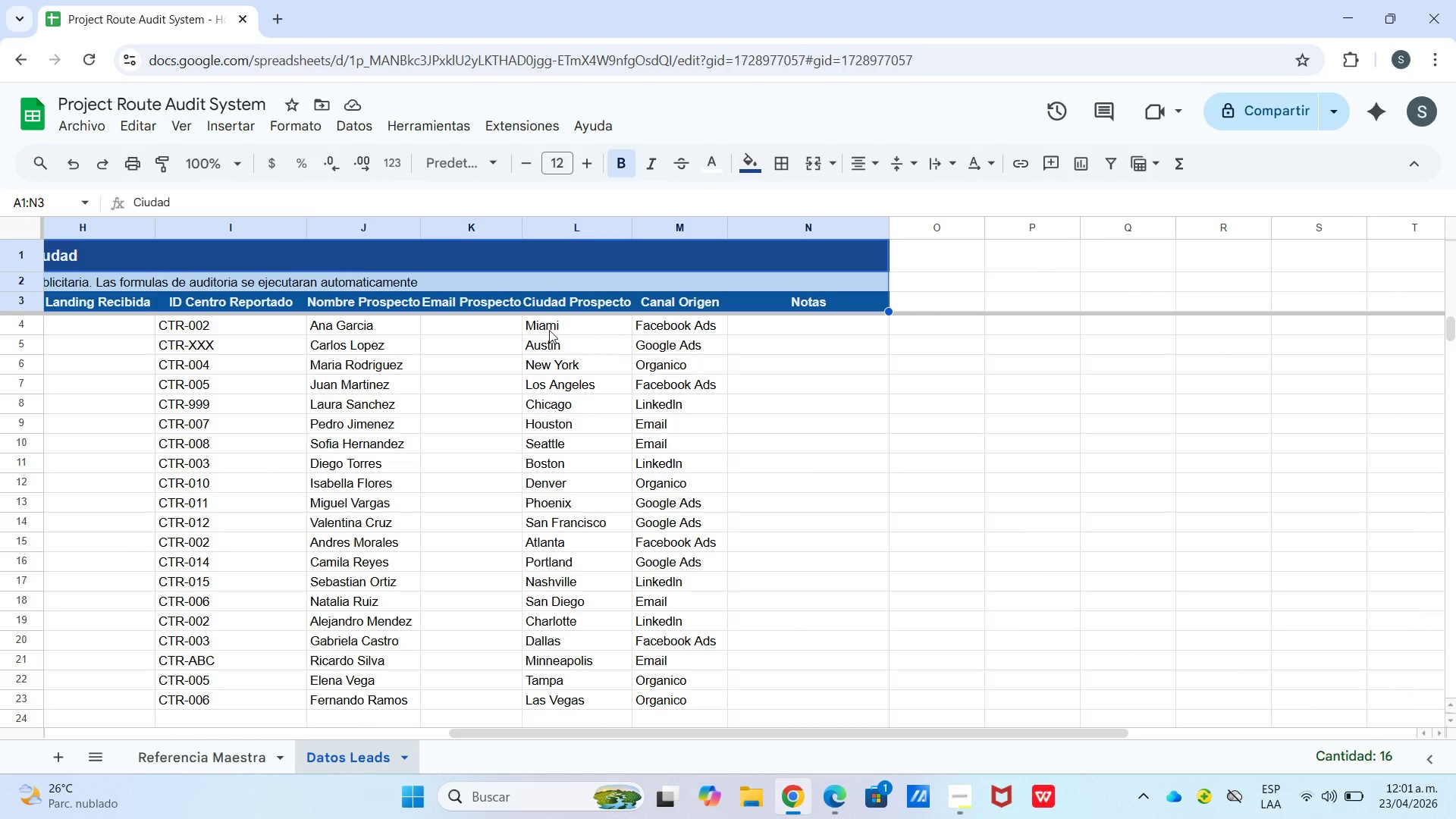 
left_click_drag(start_coordinate=[540, 317], to_coordinate=[673, 696])
 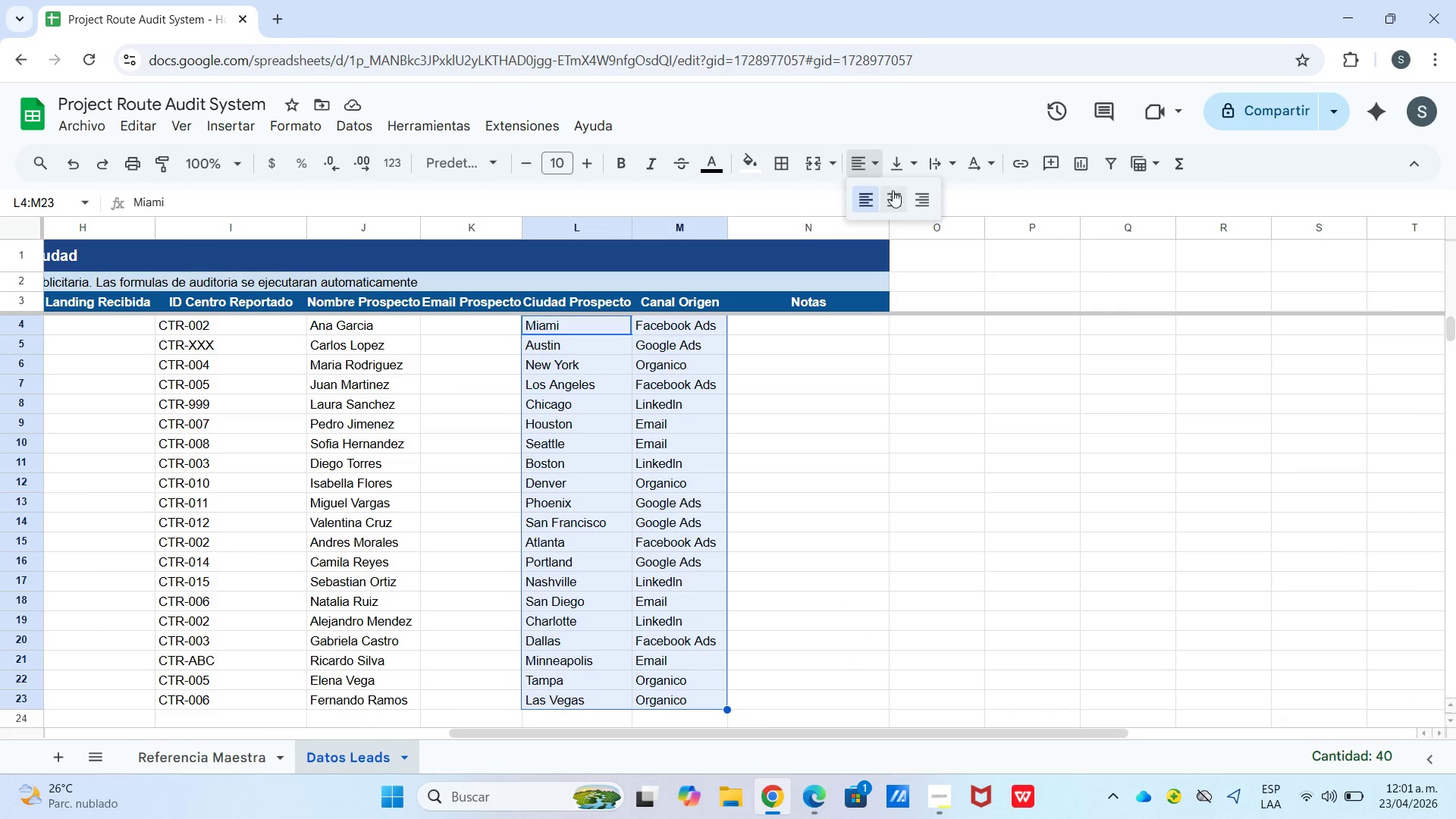 
double_click([905, 159])
 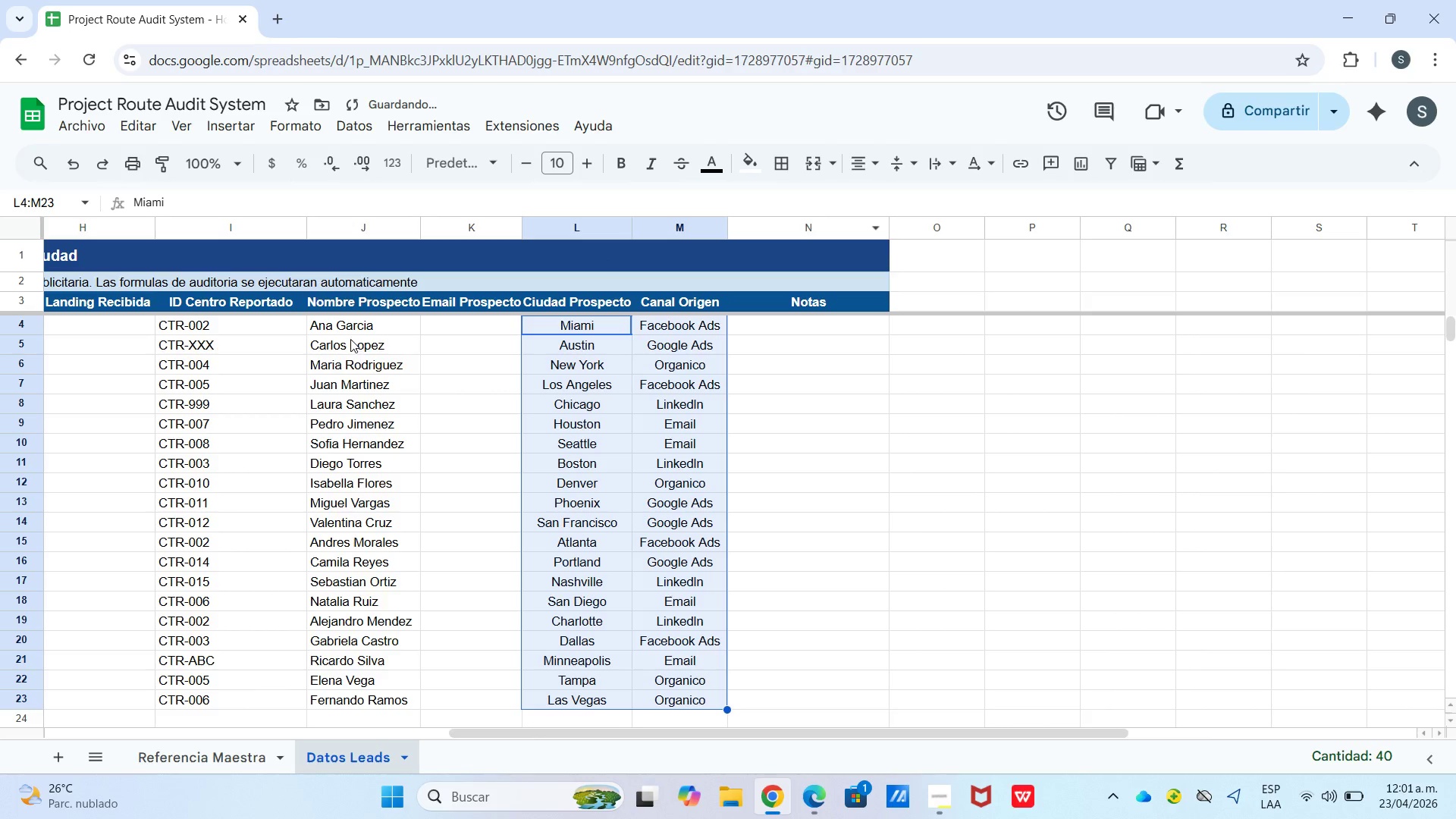 
left_click_drag(start_coordinate=[354, 326], to_coordinate=[351, 696])
 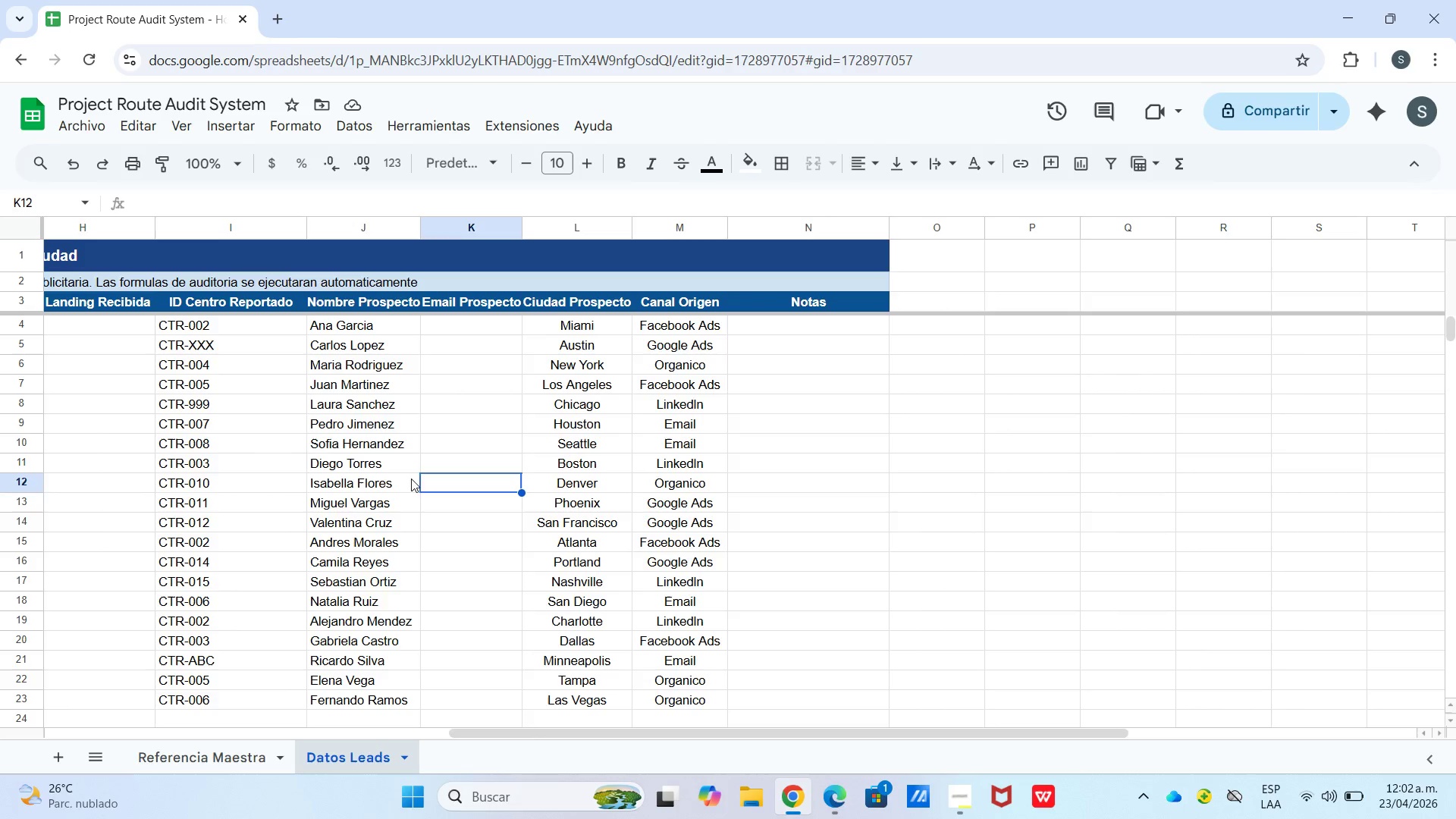 
left_click_drag(start_coordinate=[252, 319], to_coordinate=[209, 698])
 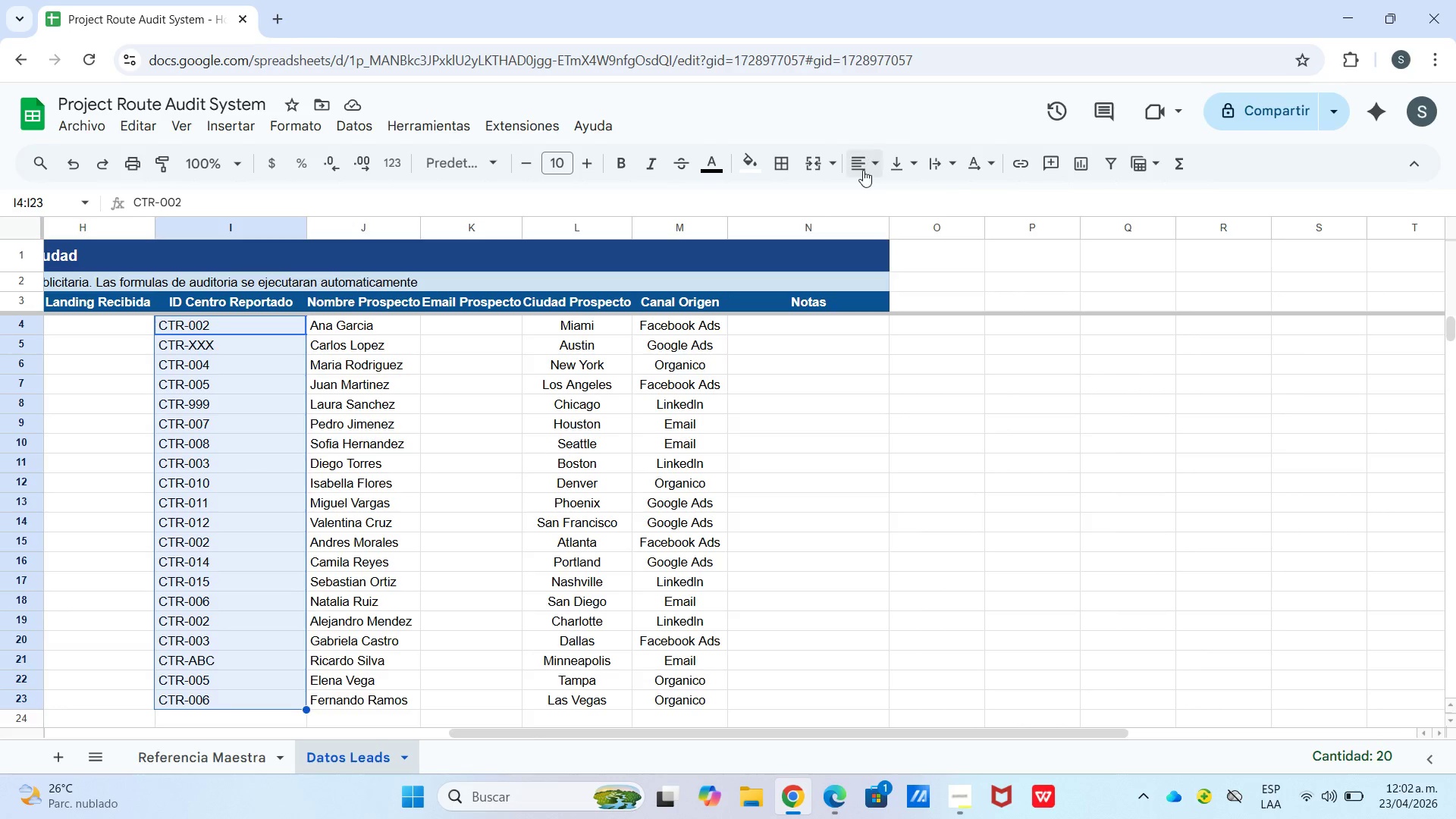 
left_click_drag(start_coordinate=[862, 172], to_coordinate=[867, 173])
 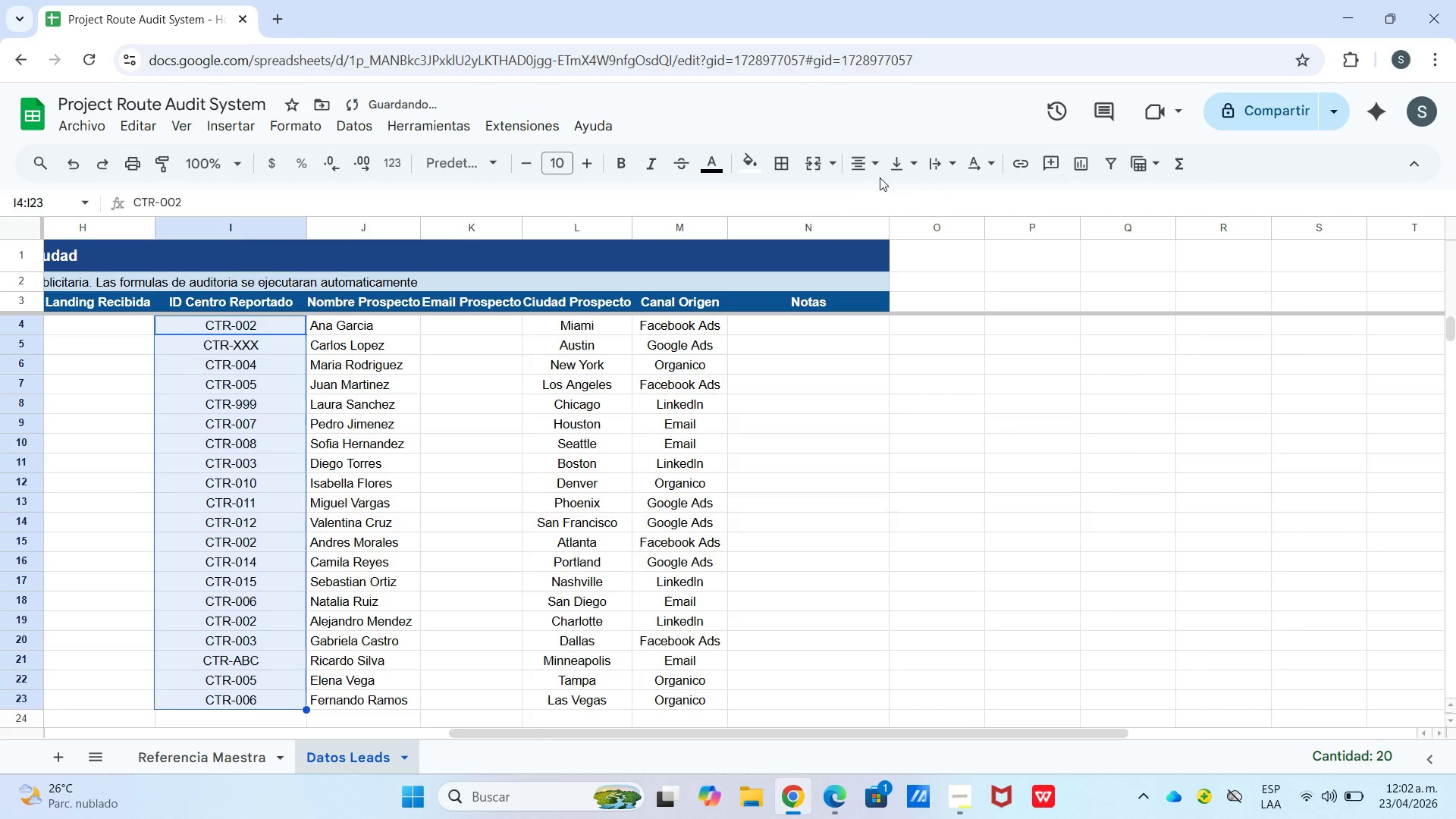 
left_click([889, 164])
 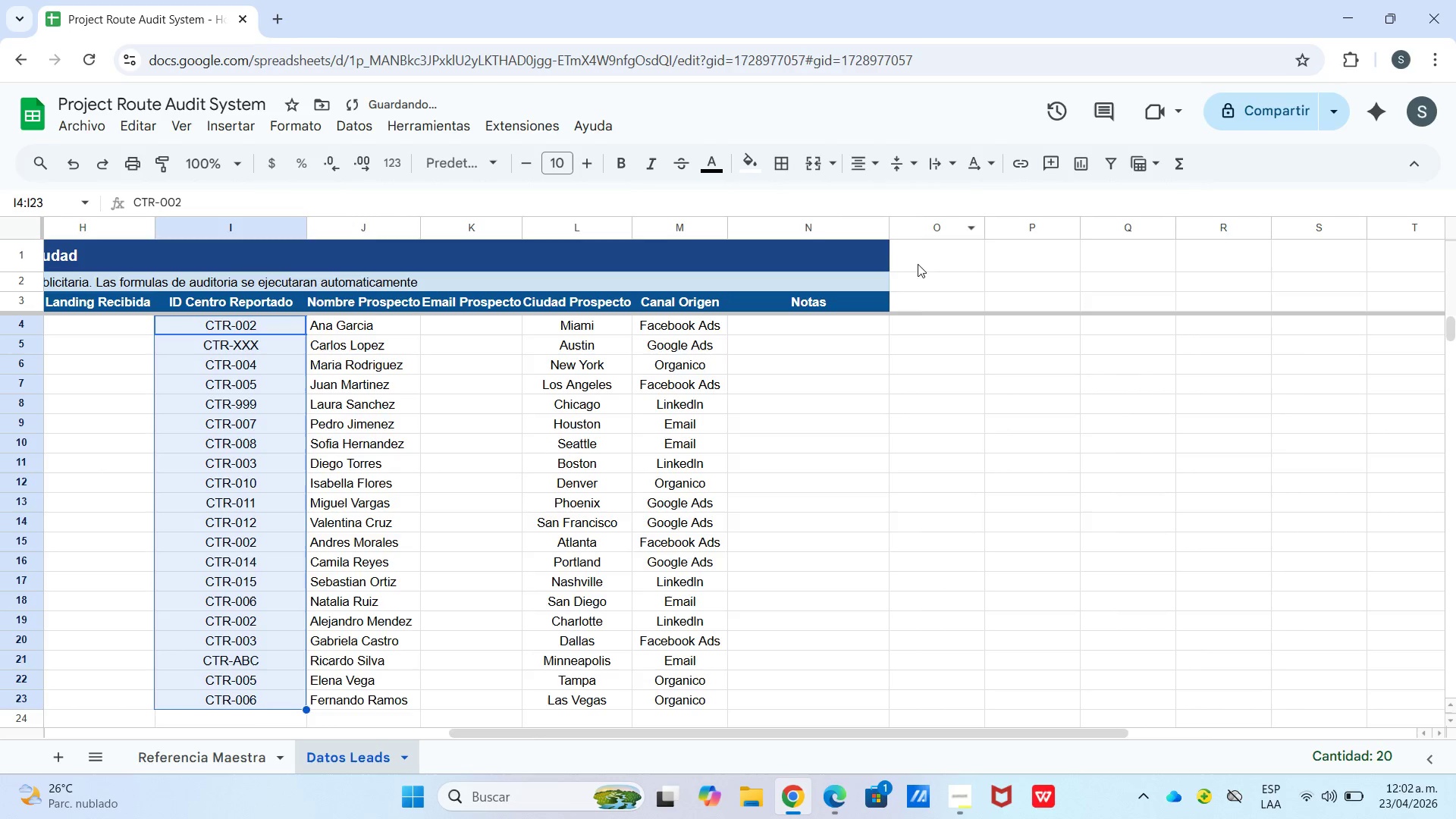 
left_click_drag(start_coordinate=[909, 320], to_coordinate=[907, 324])
 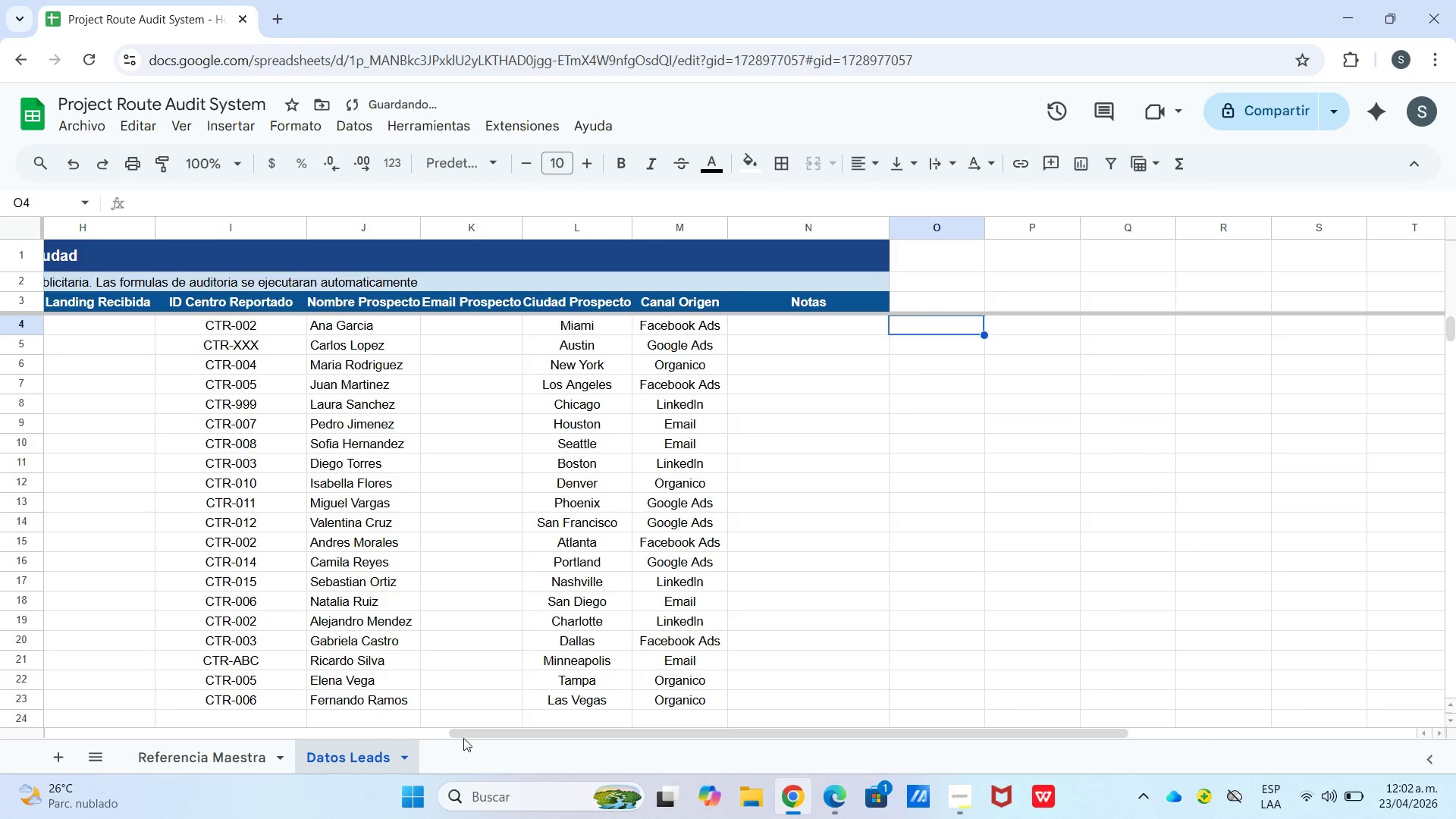 
left_click_drag(start_coordinate=[466, 733], to_coordinate=[159, 757])
 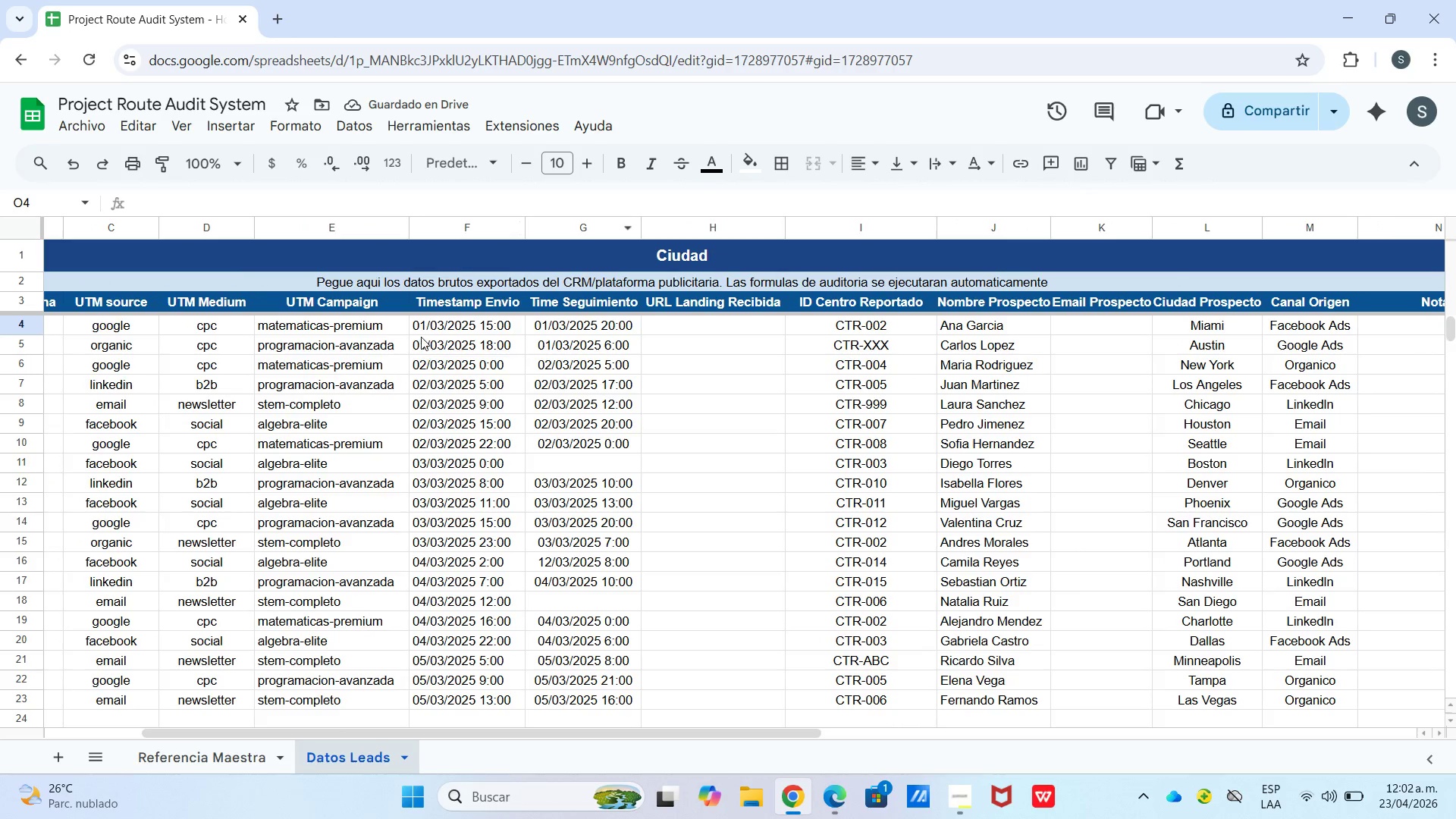 
left_click_drag(start_coordinate=[428, 325], to_coordinate=[473, 518])
 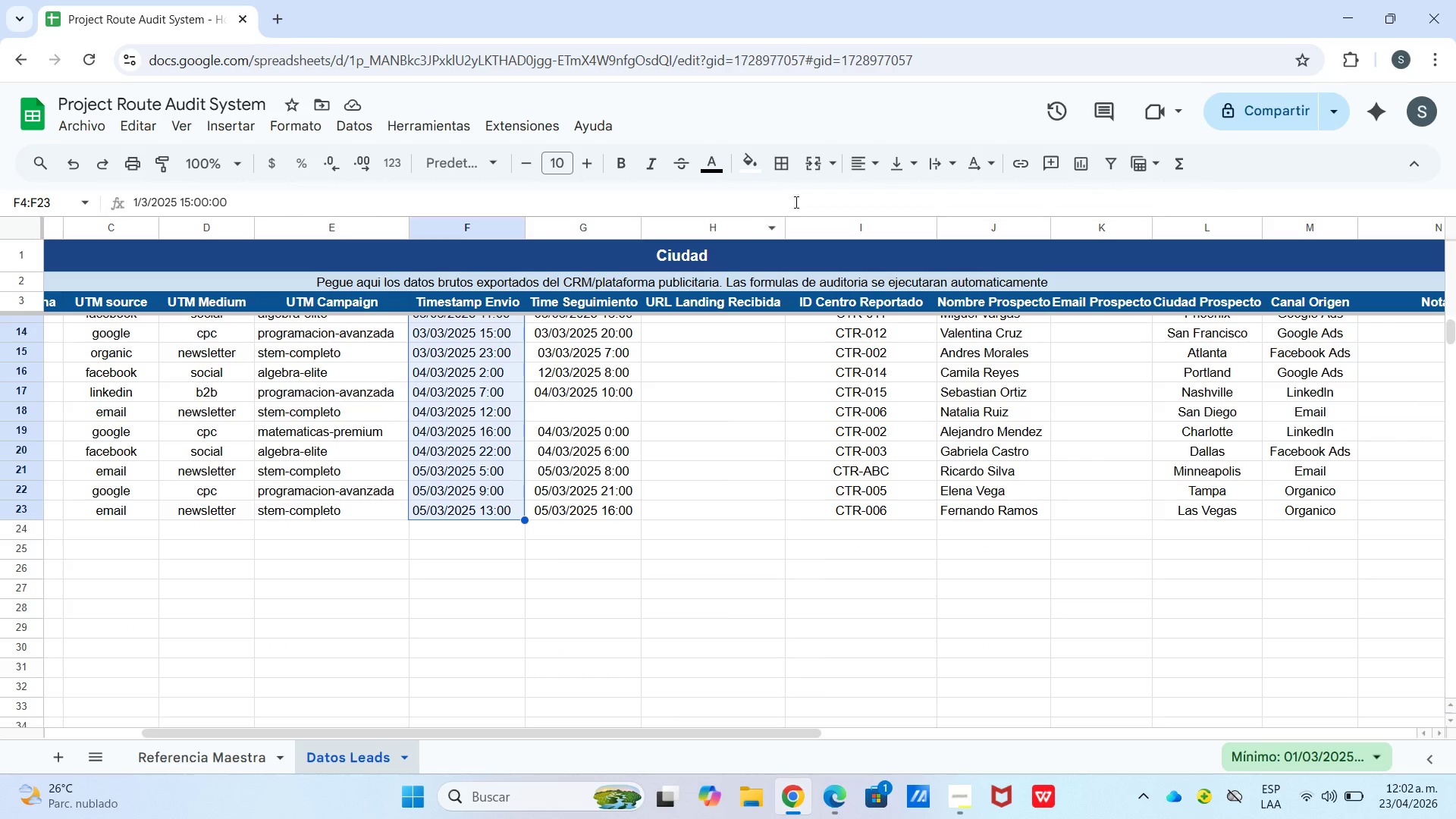 
scroll: coordinate [467, 643], scroll_direction: down, amount: 2.0
 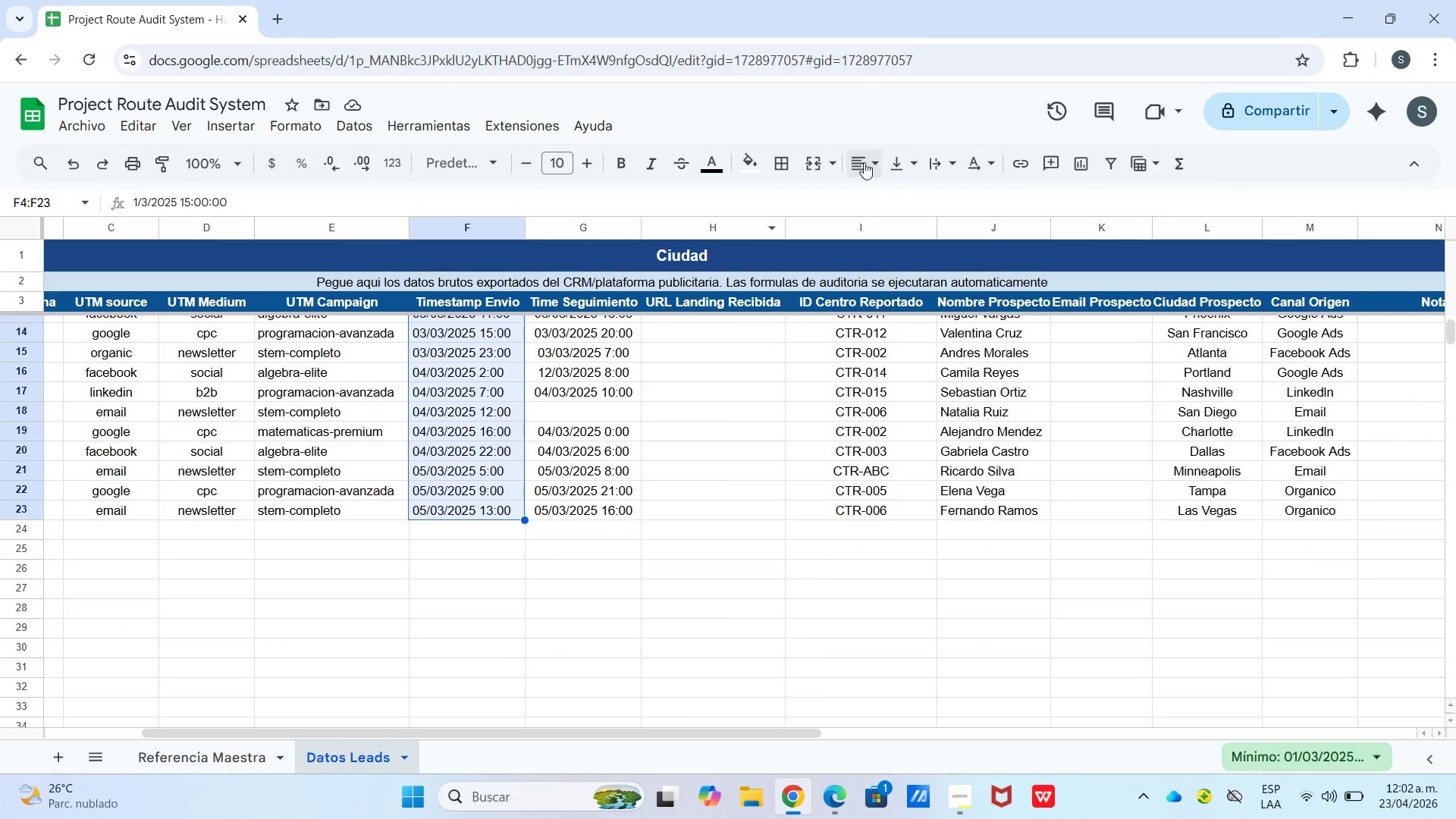 
left_click([871, 152])
 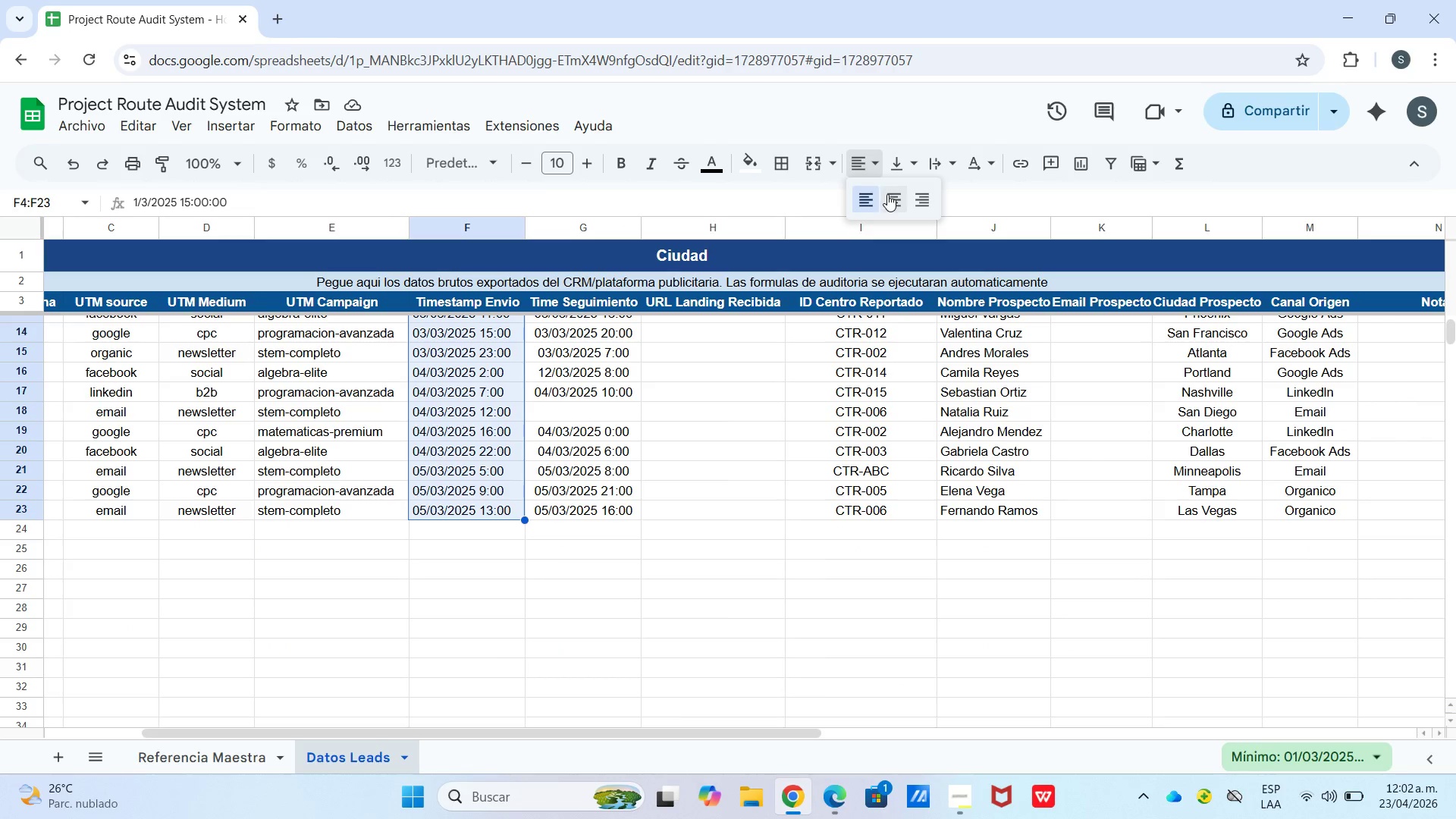 
left_click([890, 196])
 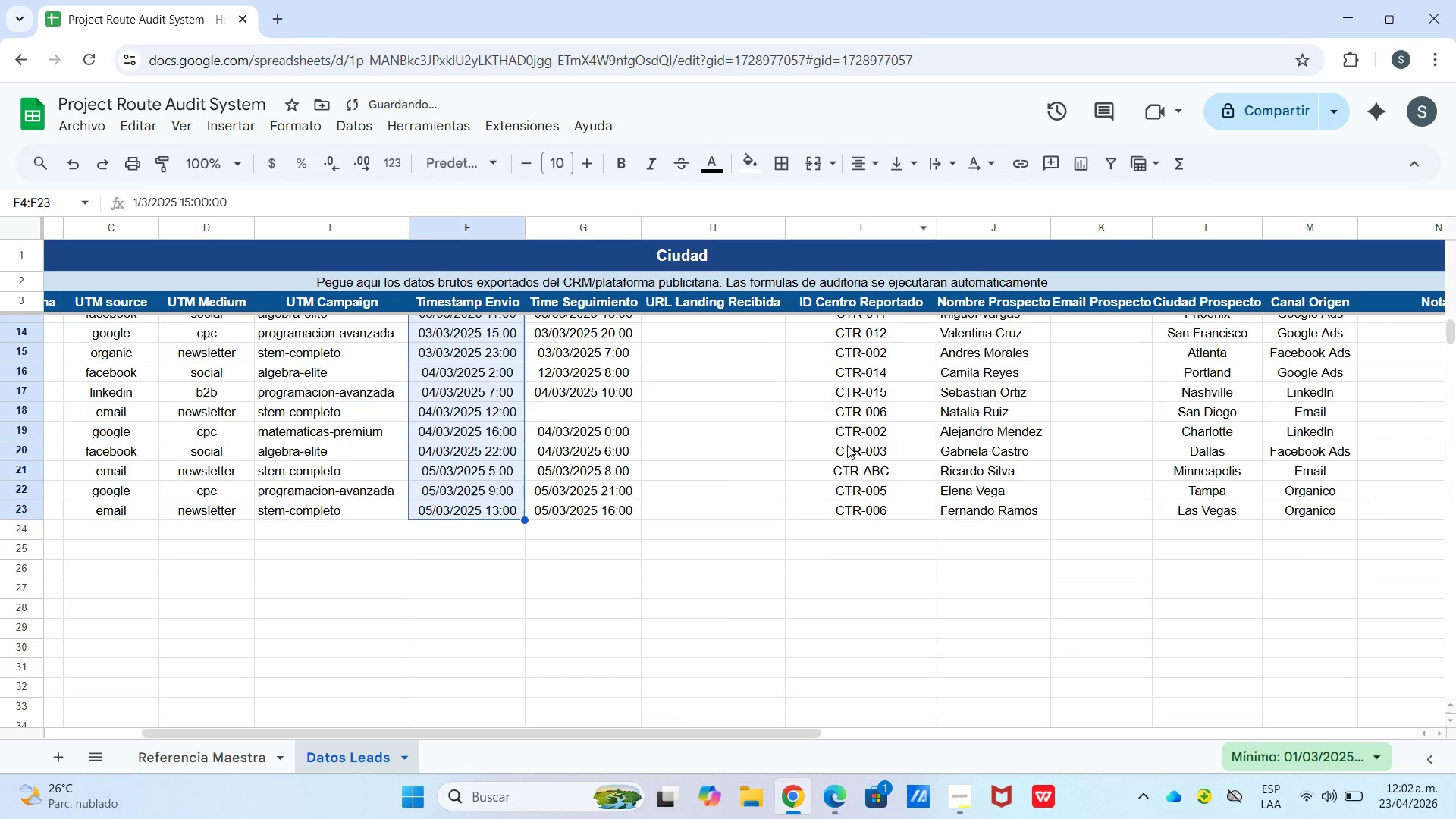 
left_click([841, 448])
 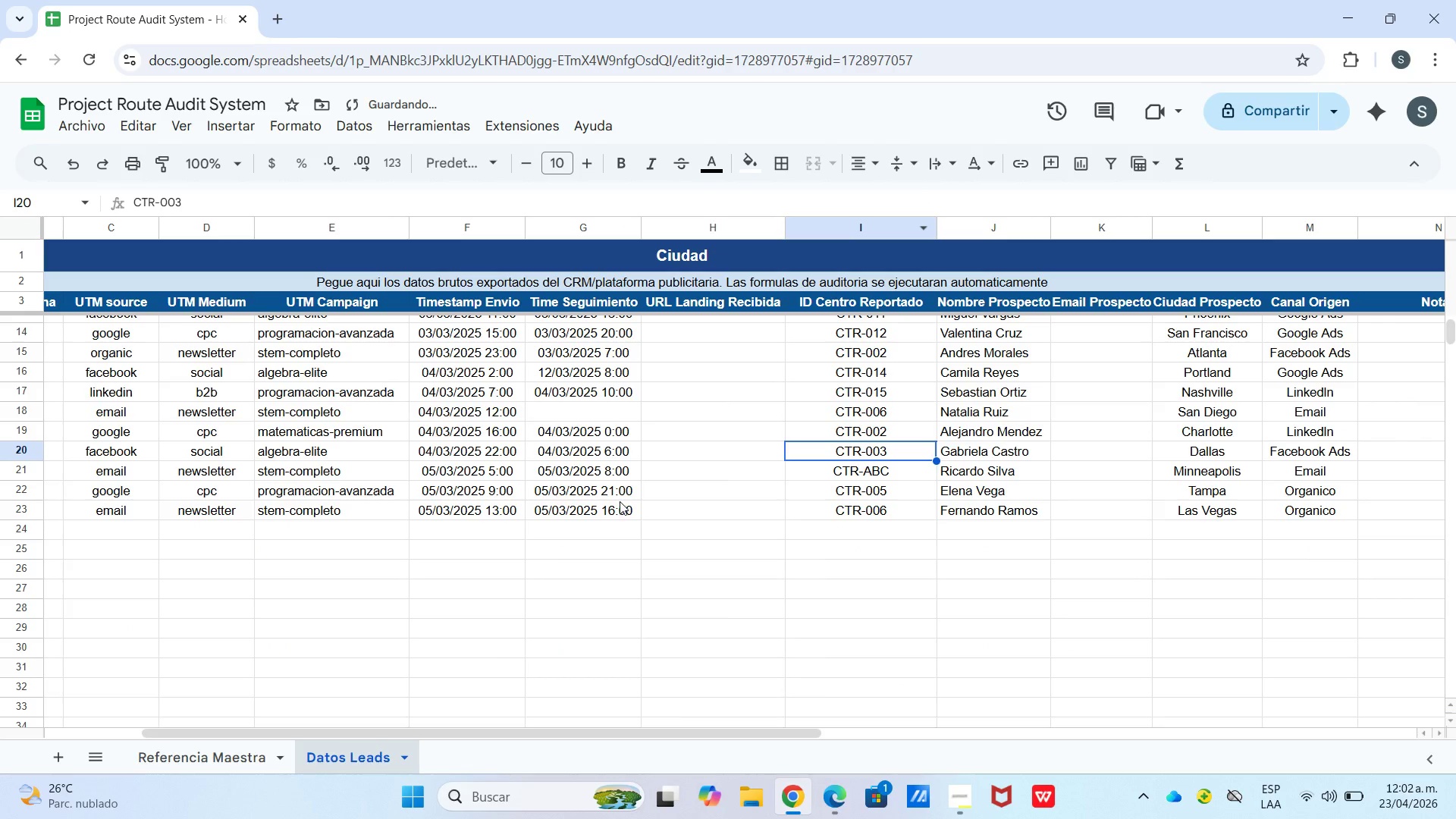 
scroll: coordinate [523, 535], scroll_direction: up, amount: 3.0
 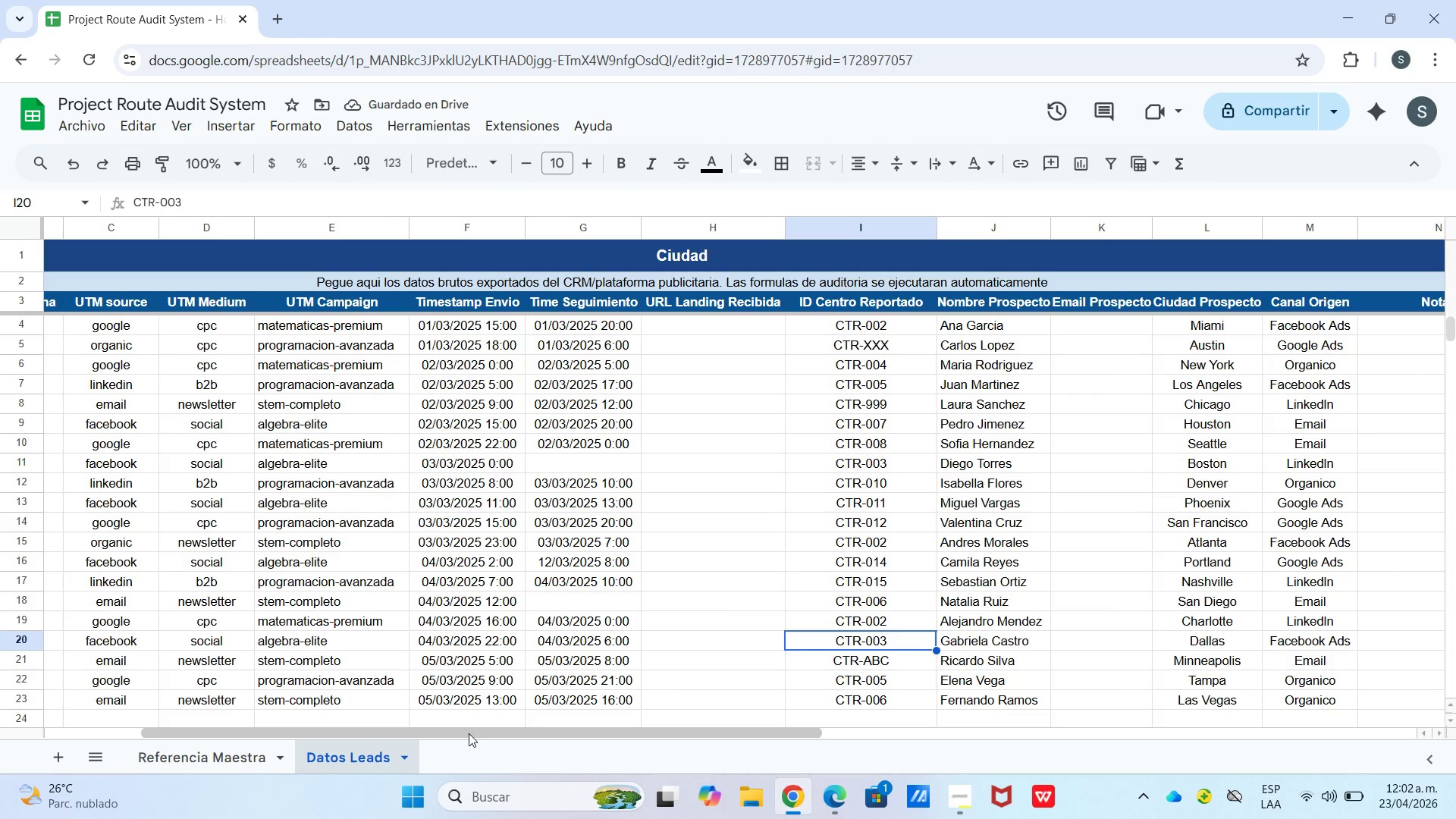 
left_click_drag(start_coordinate=[468, 730], to_coordinate=[197, 761])
 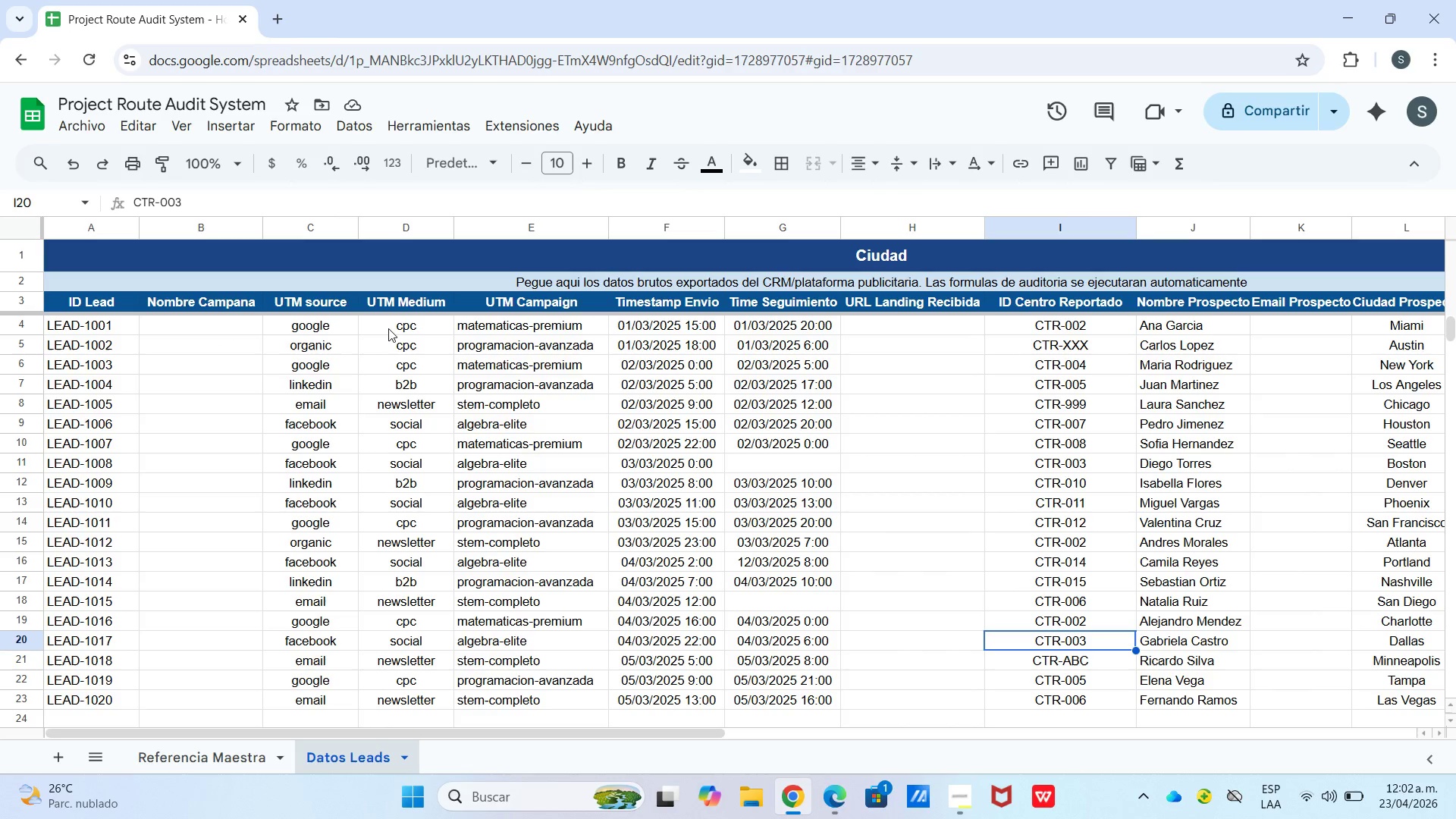 
wait(11.52)
 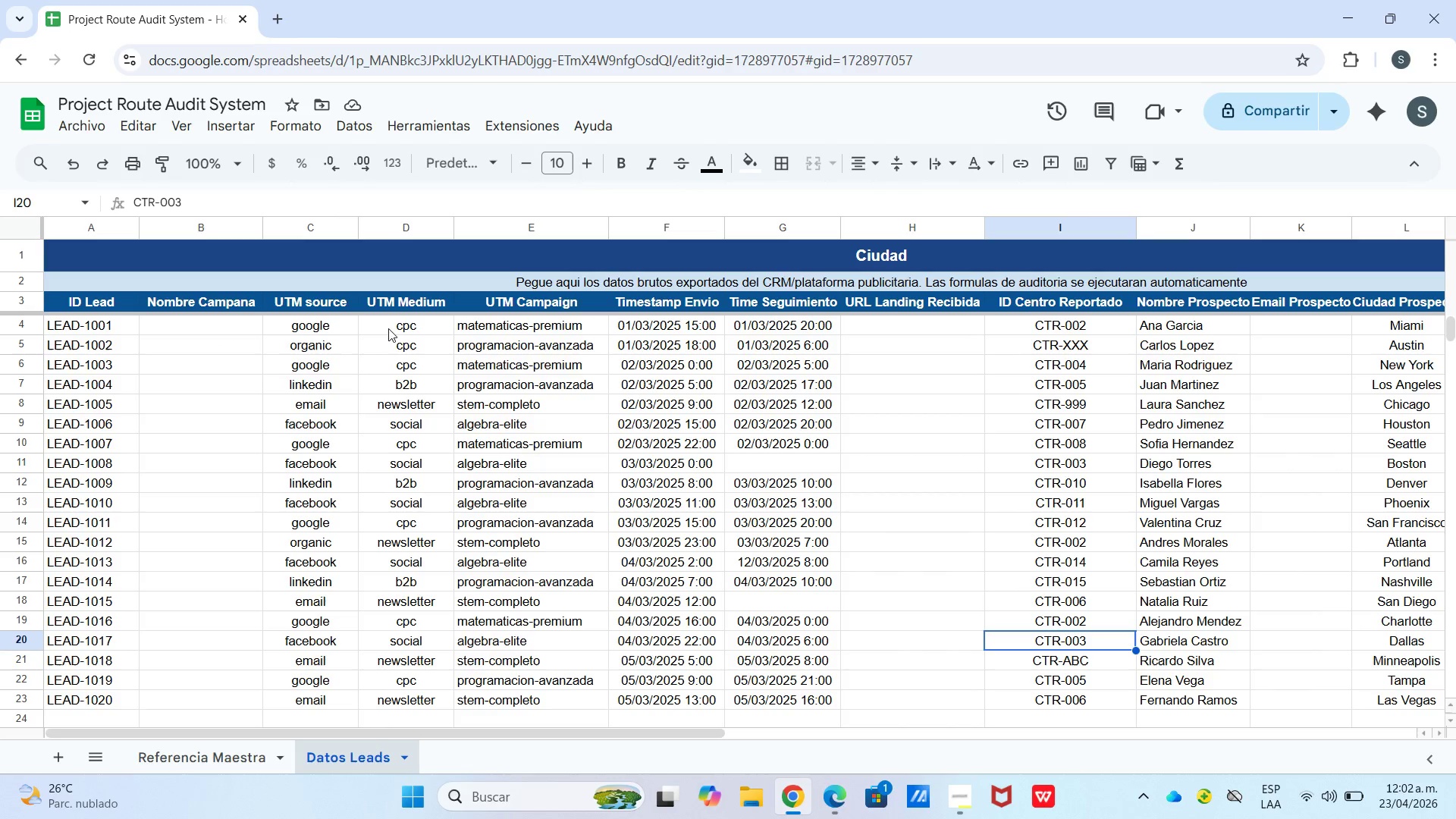 
left_click_drag(start_coordinate=[267, 102], to_coordinate=[17, 150])
 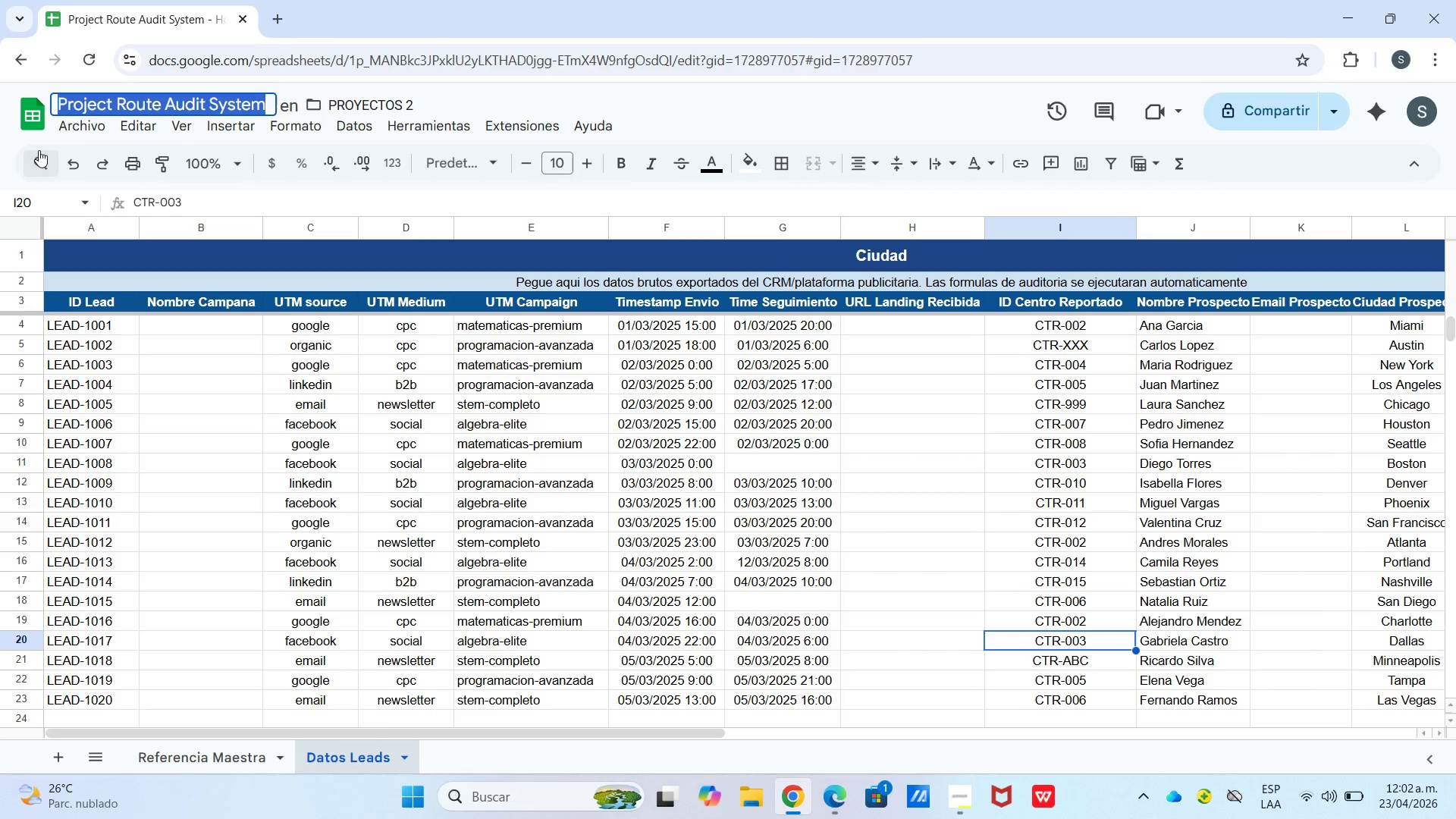 
key(Control+C)
 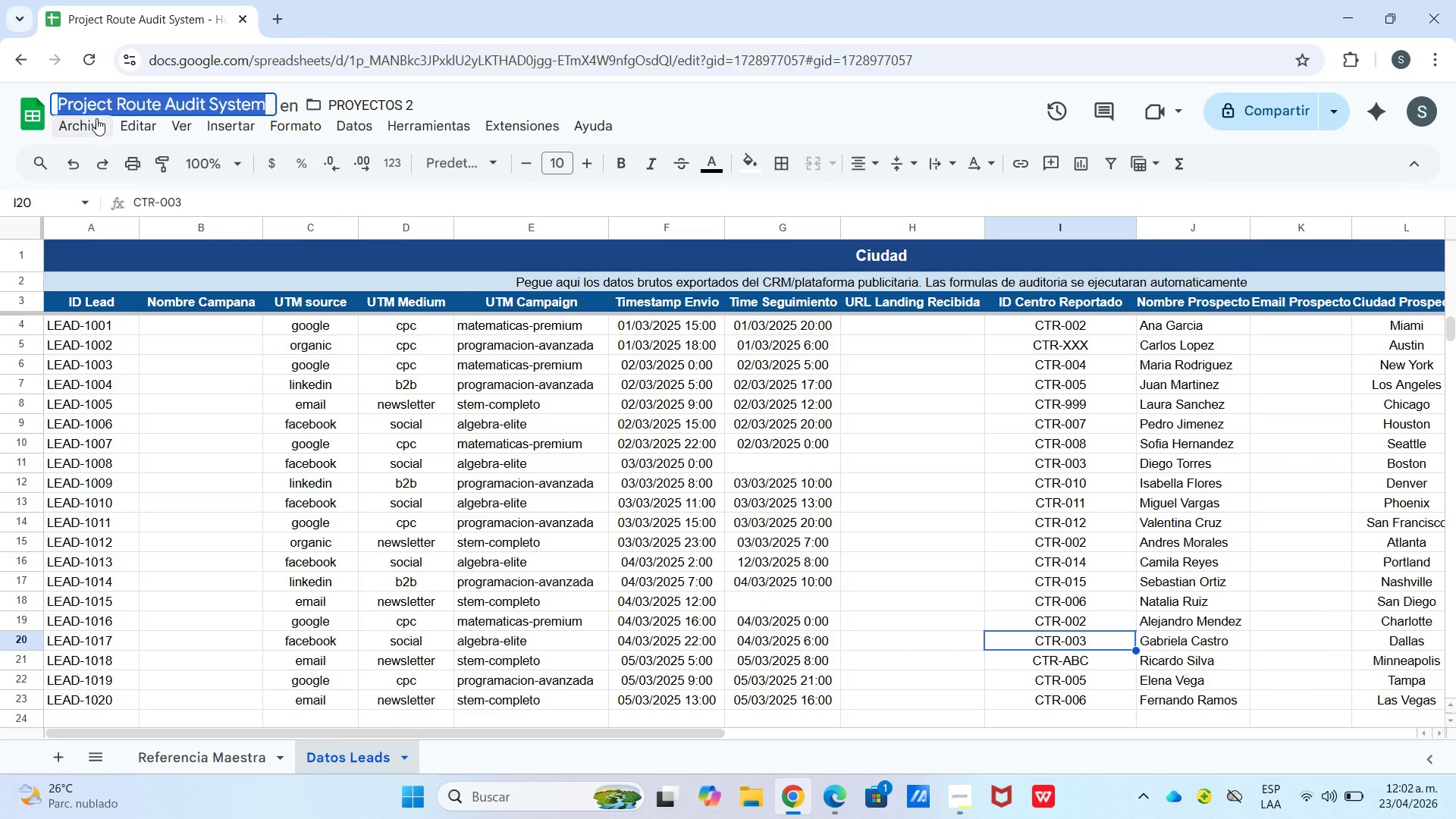 
left_click([91, 125])
 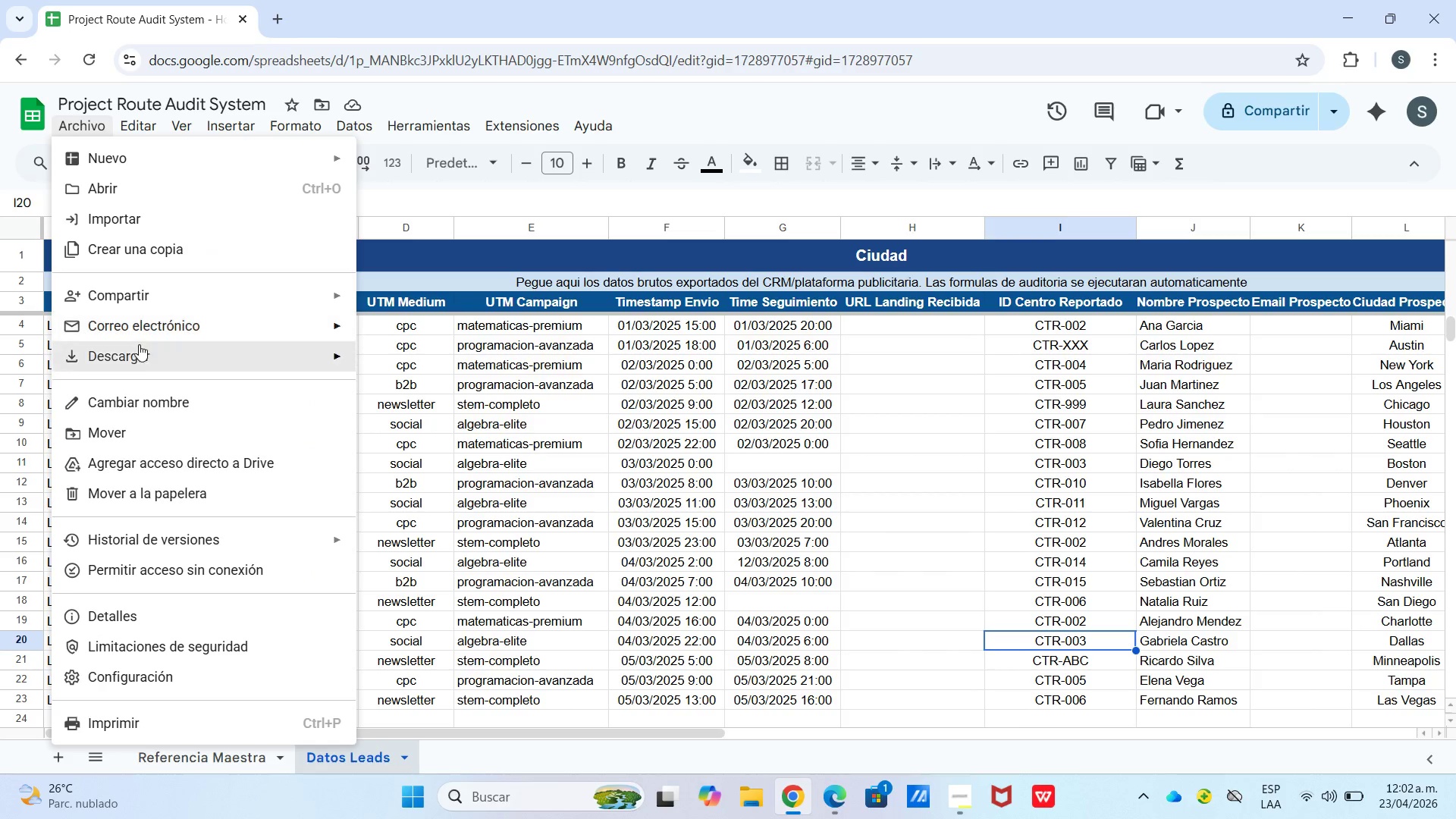 
left_click([139, 351])
 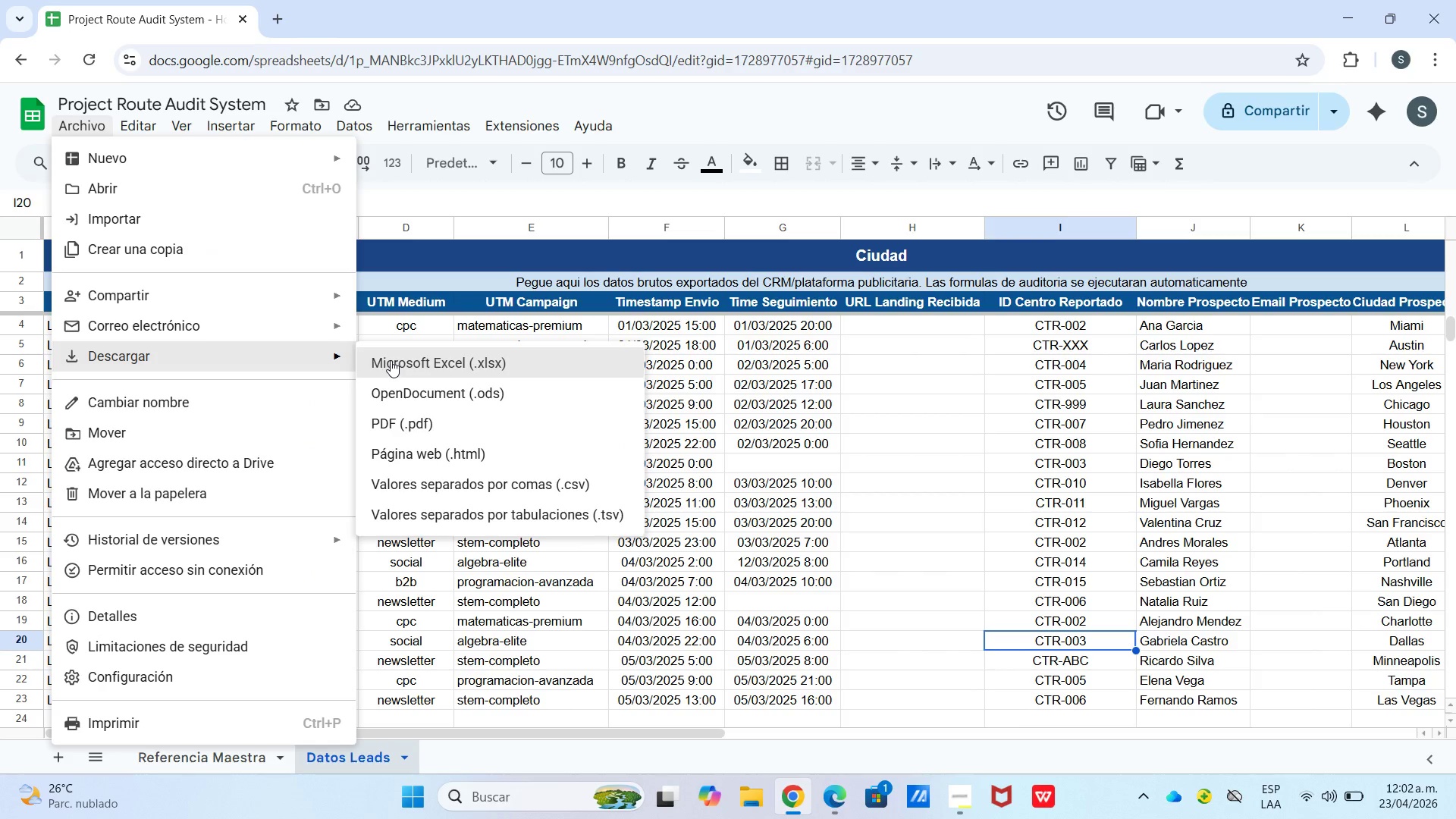 
left_click([391, 360])
 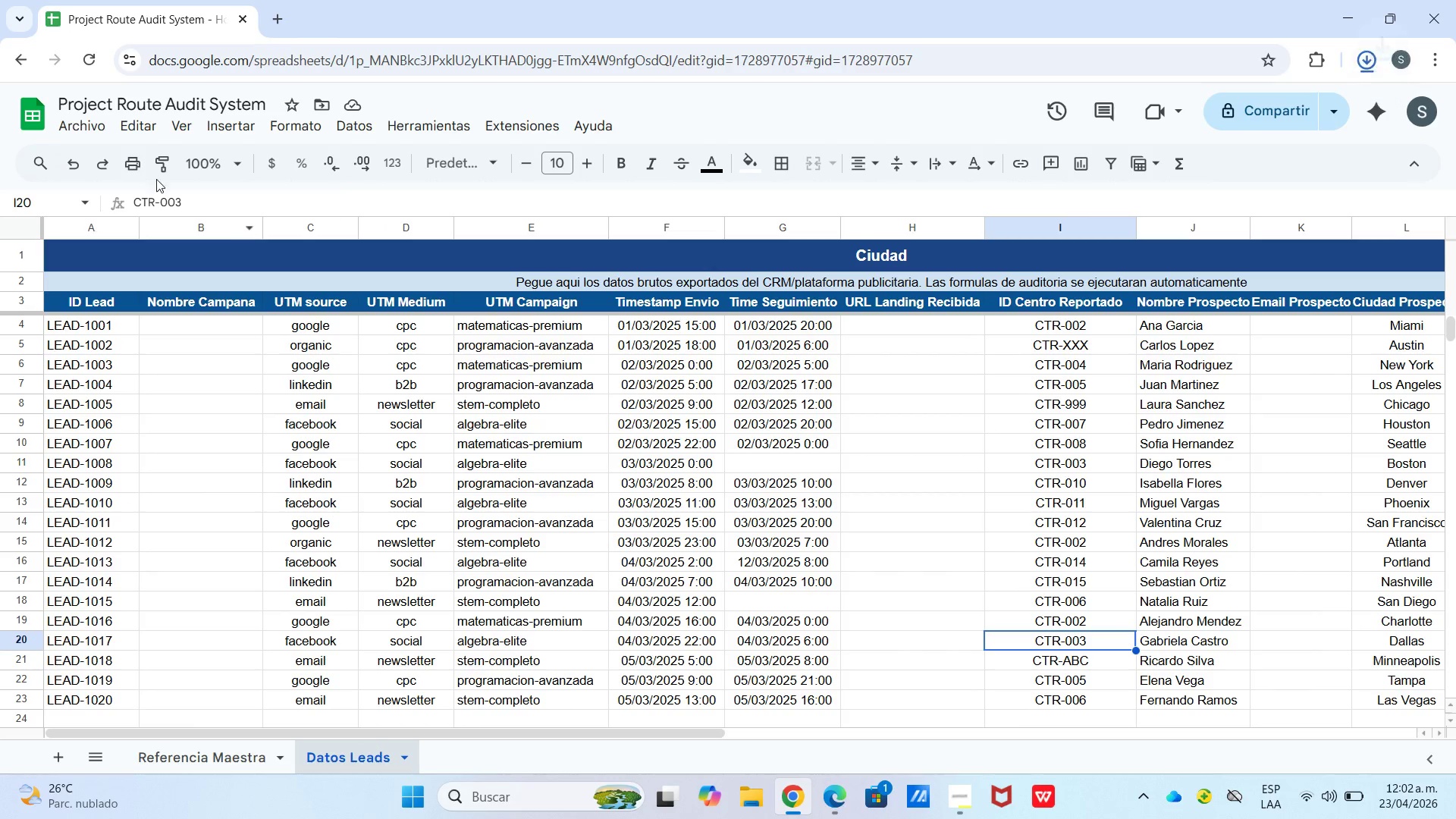 
left_click([93, 123])
 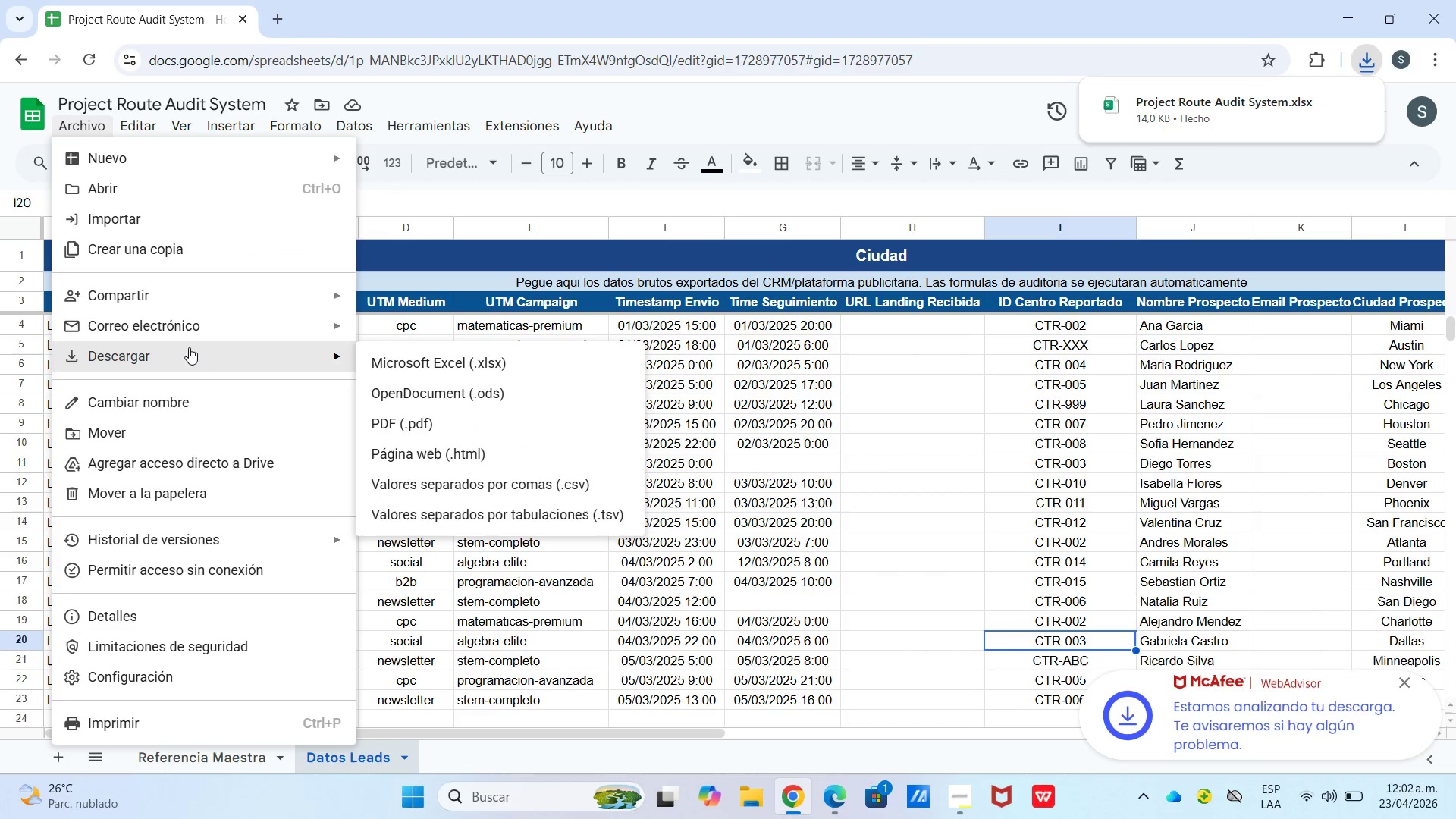 
left_click([188, 348])
 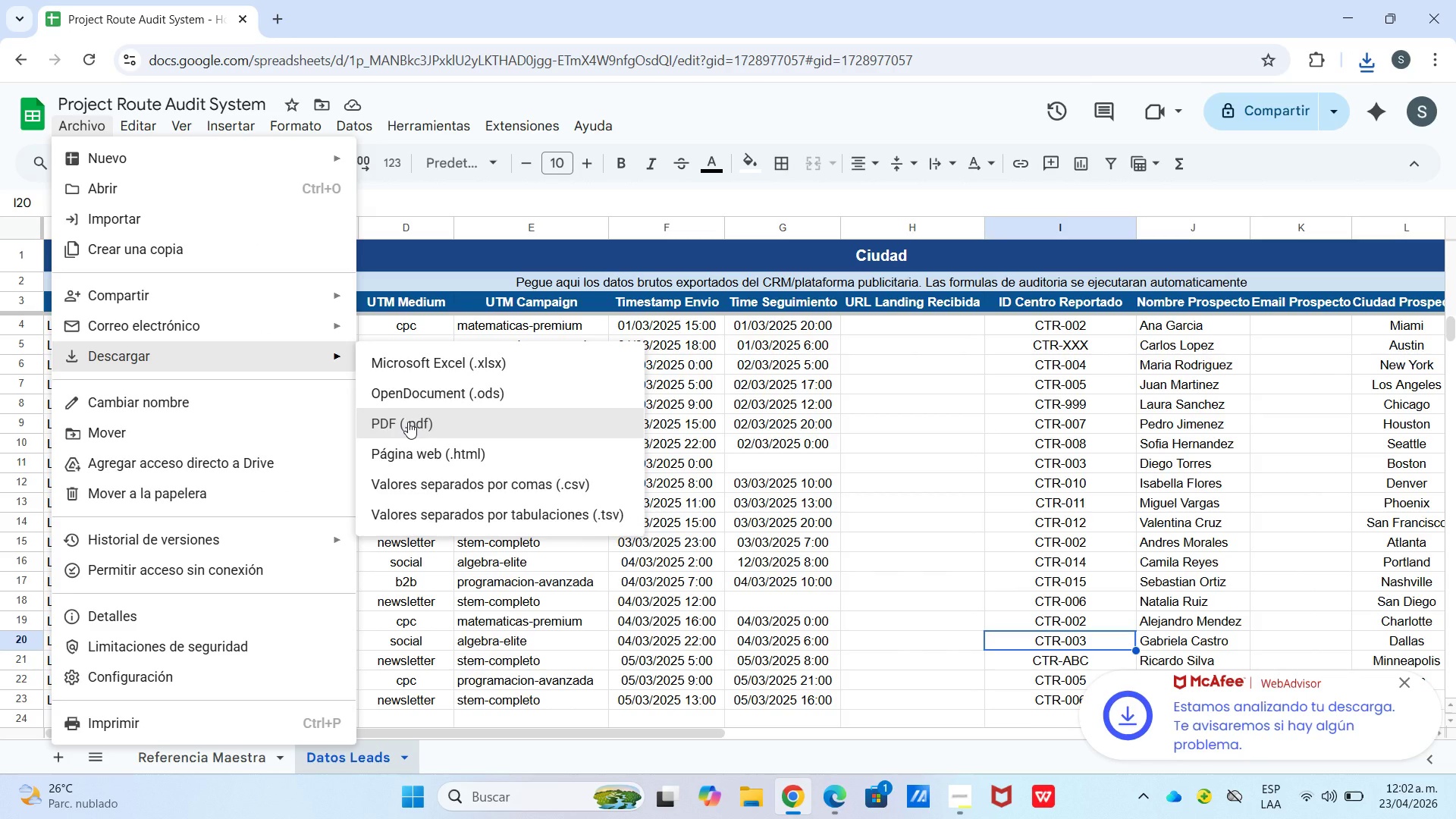 
left_click([408, 422])
 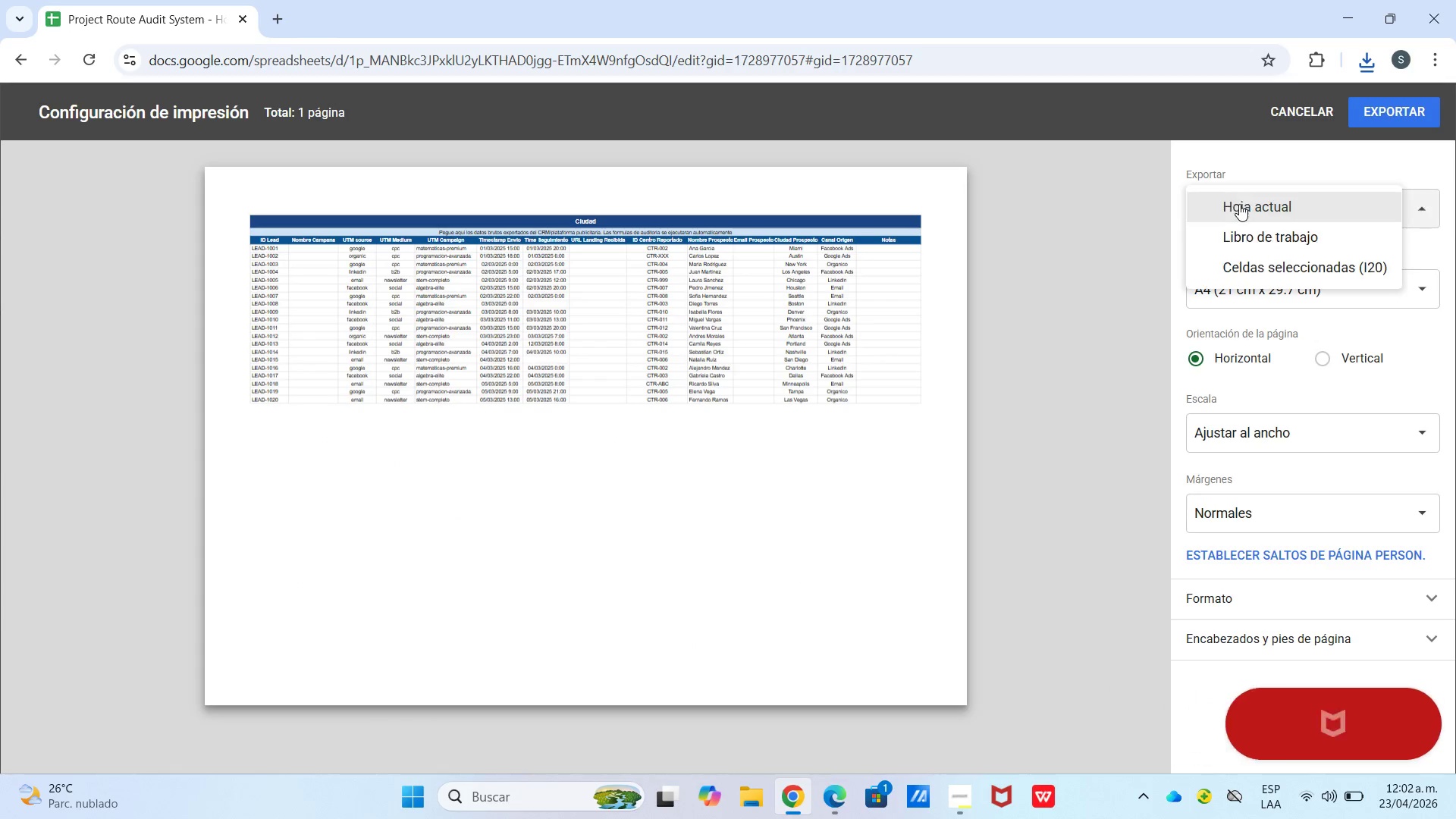 
left_click([1264, 242])
 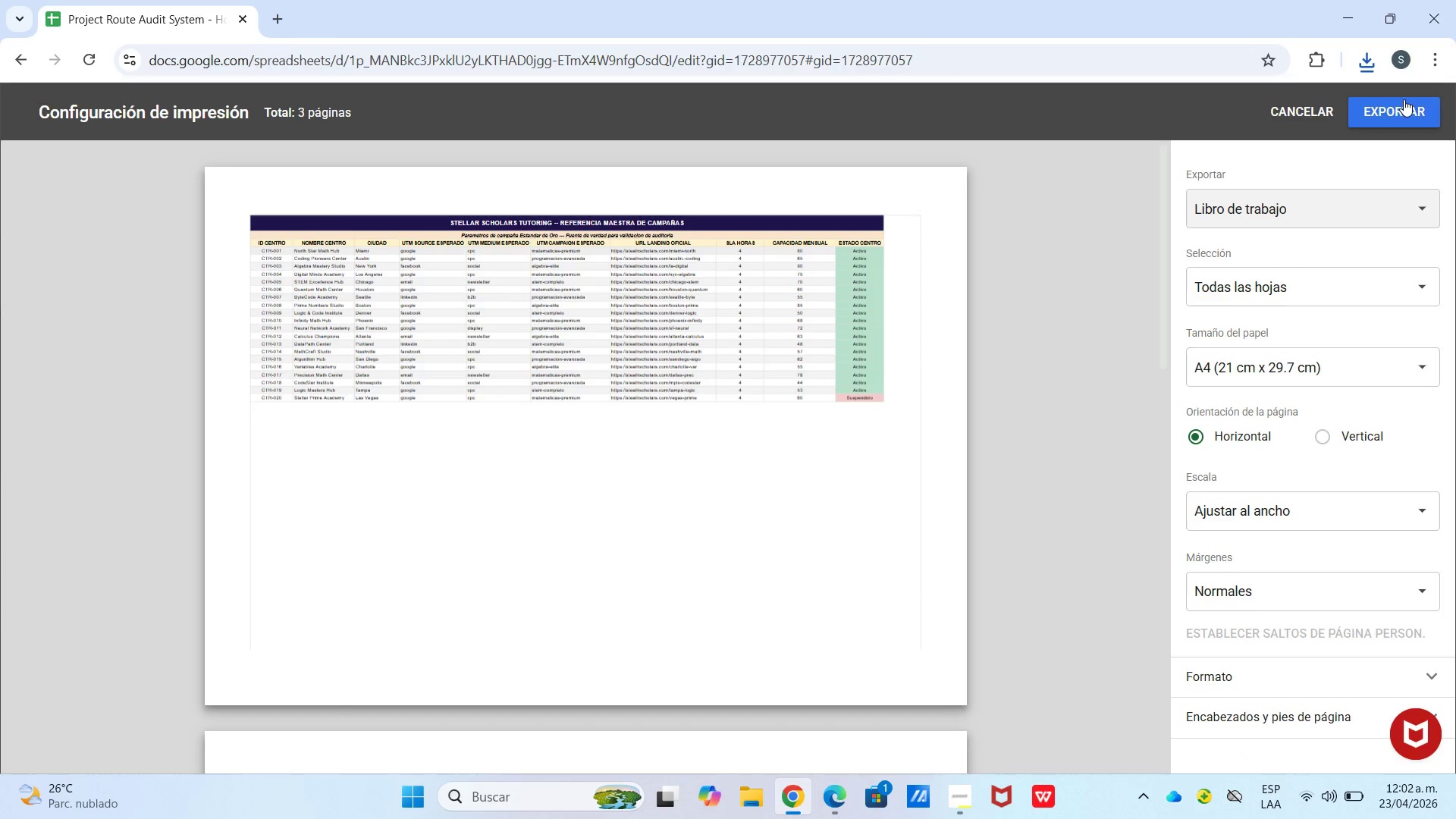 
left_click([1404, 109])
 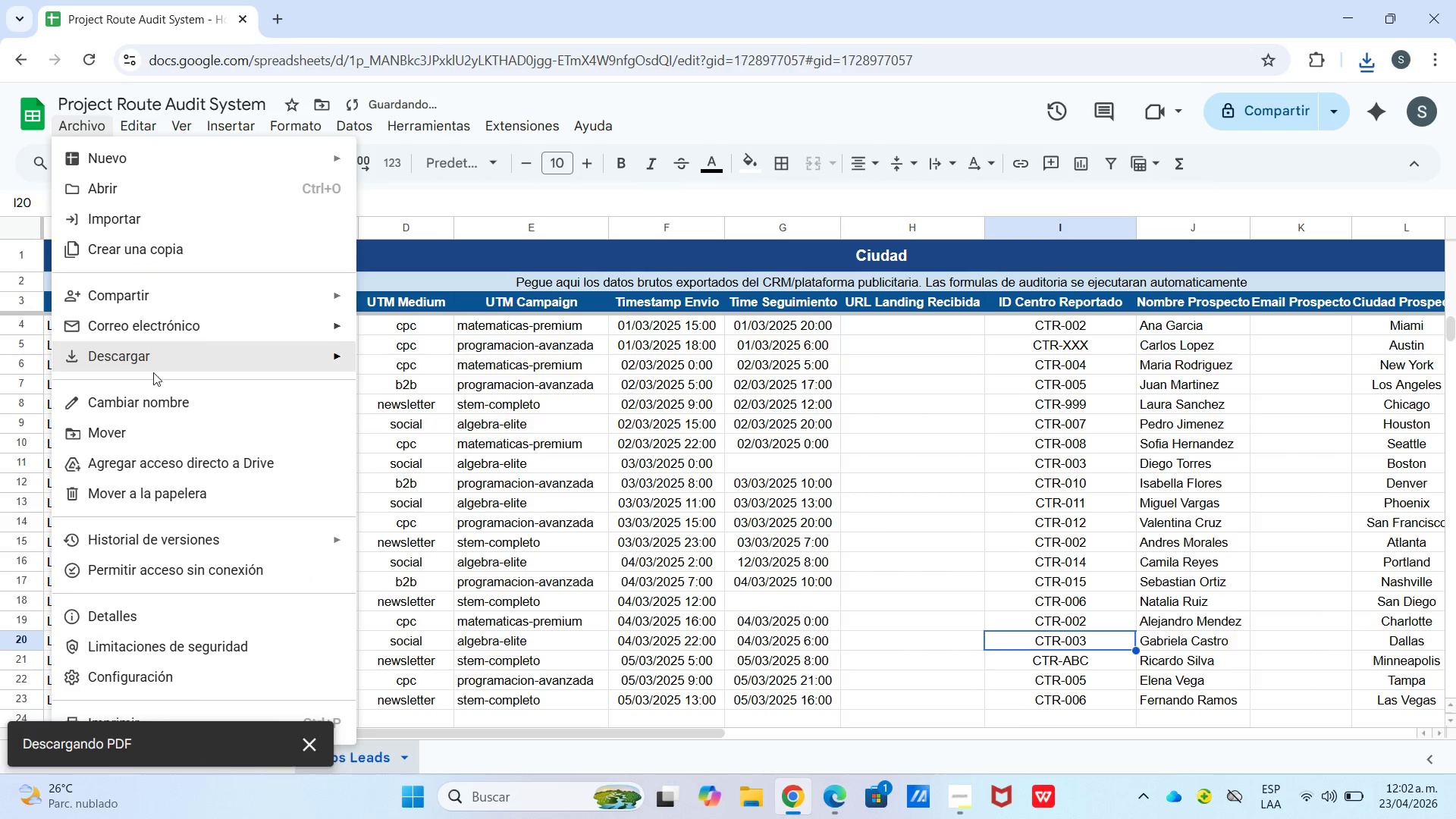 
left_click([157, 302])
 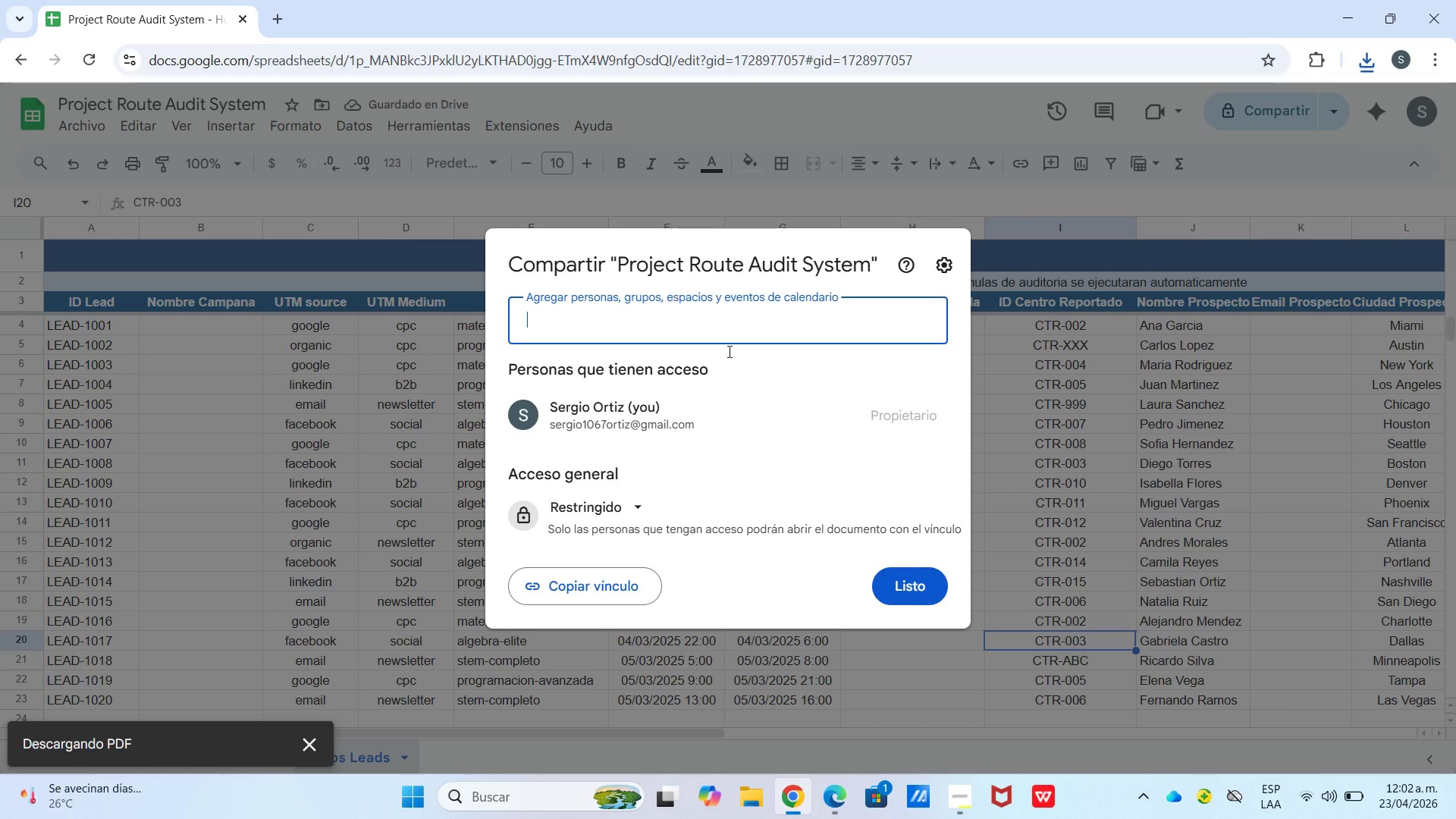 
left_click([631, 516])
 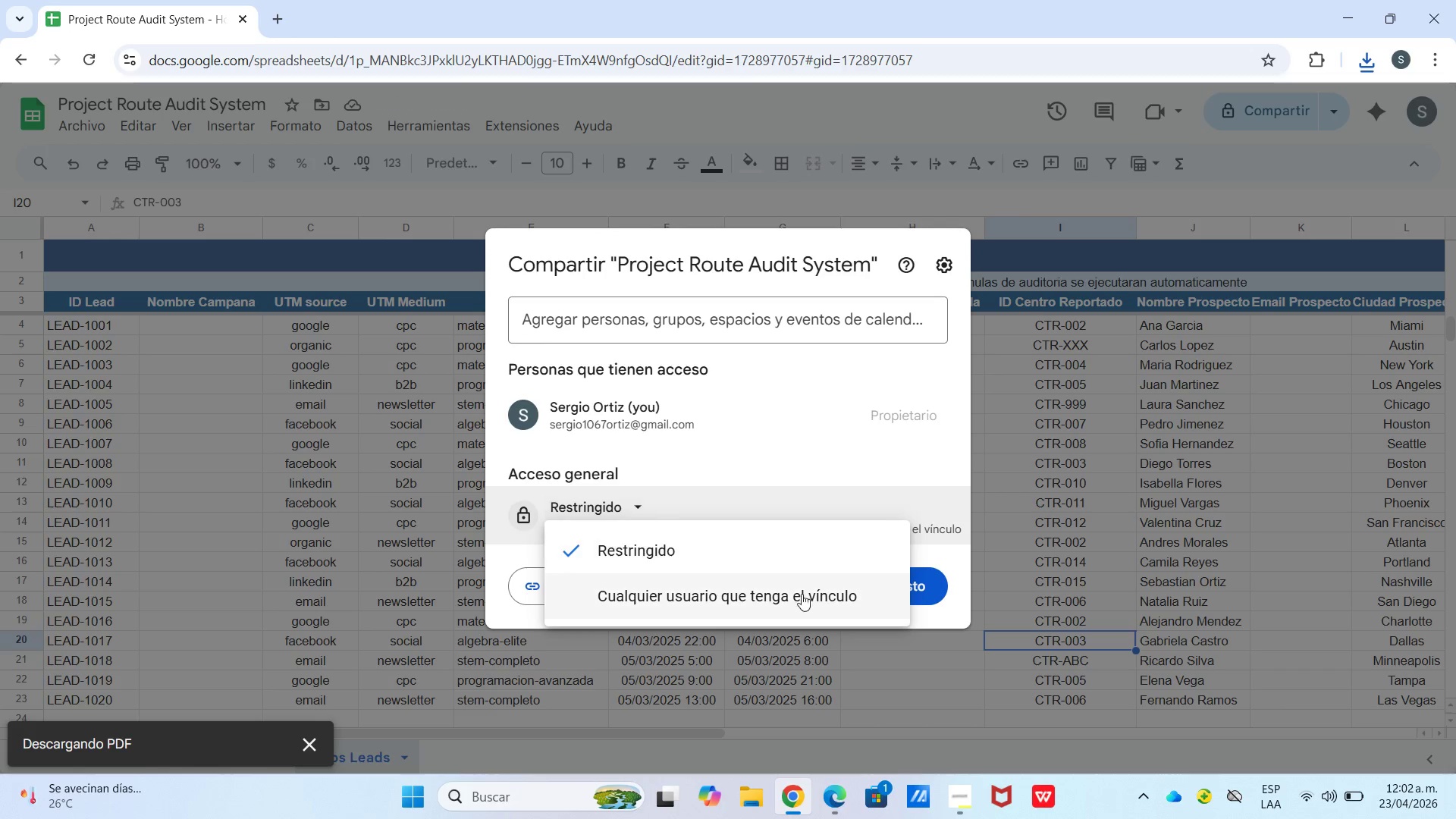 
left_click([793, 598])
 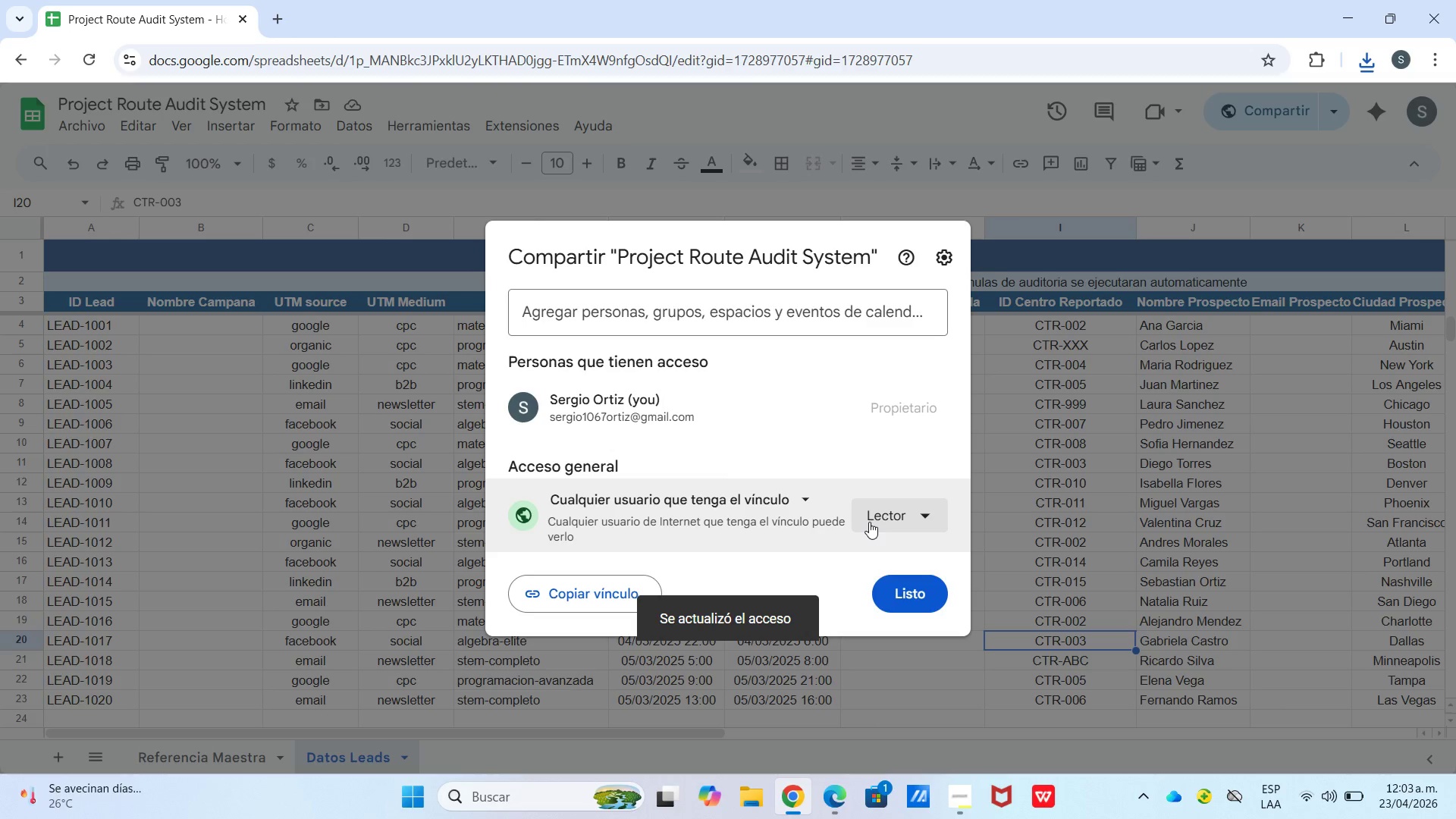 
left_click([908, 518])
 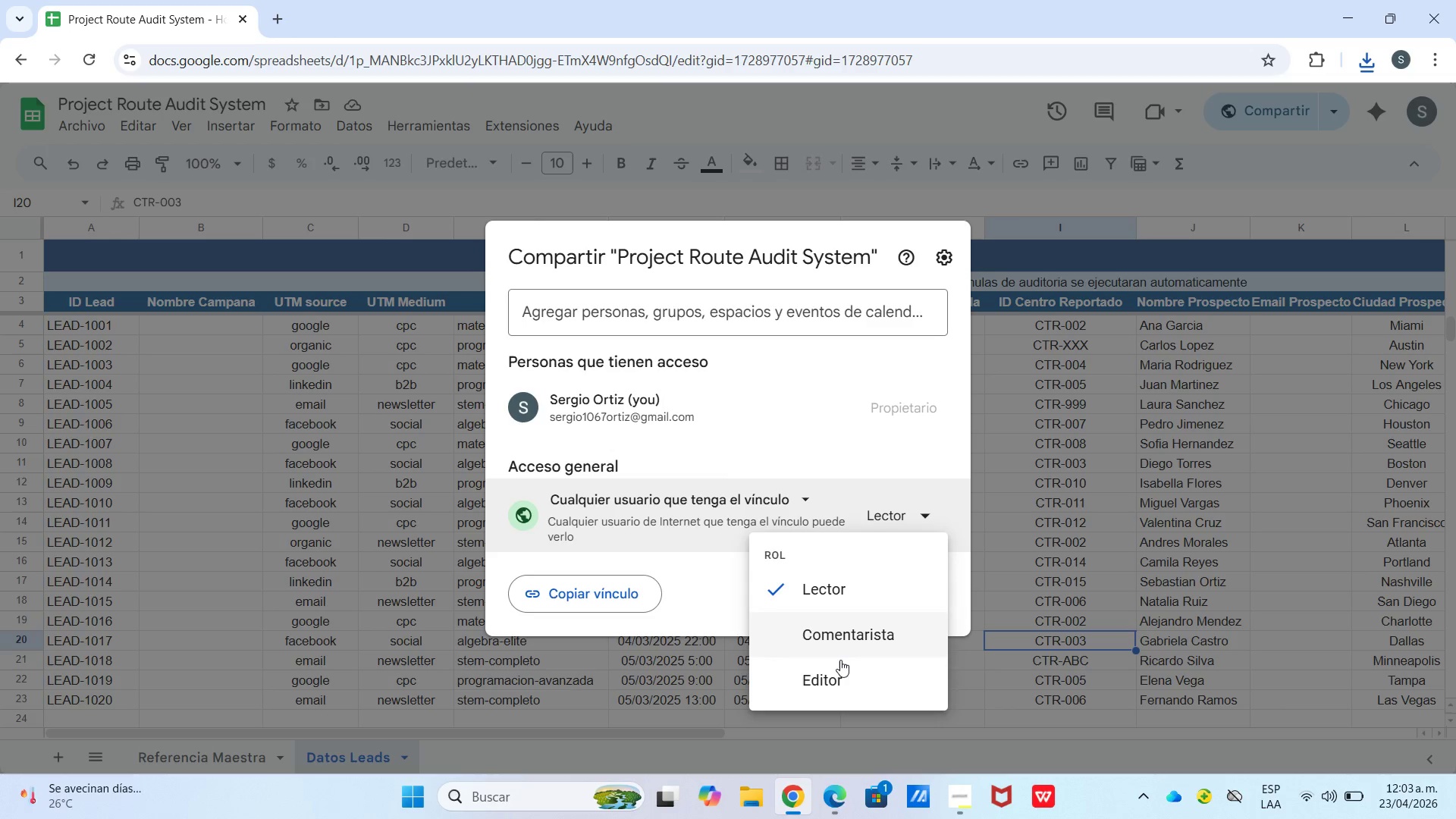 